 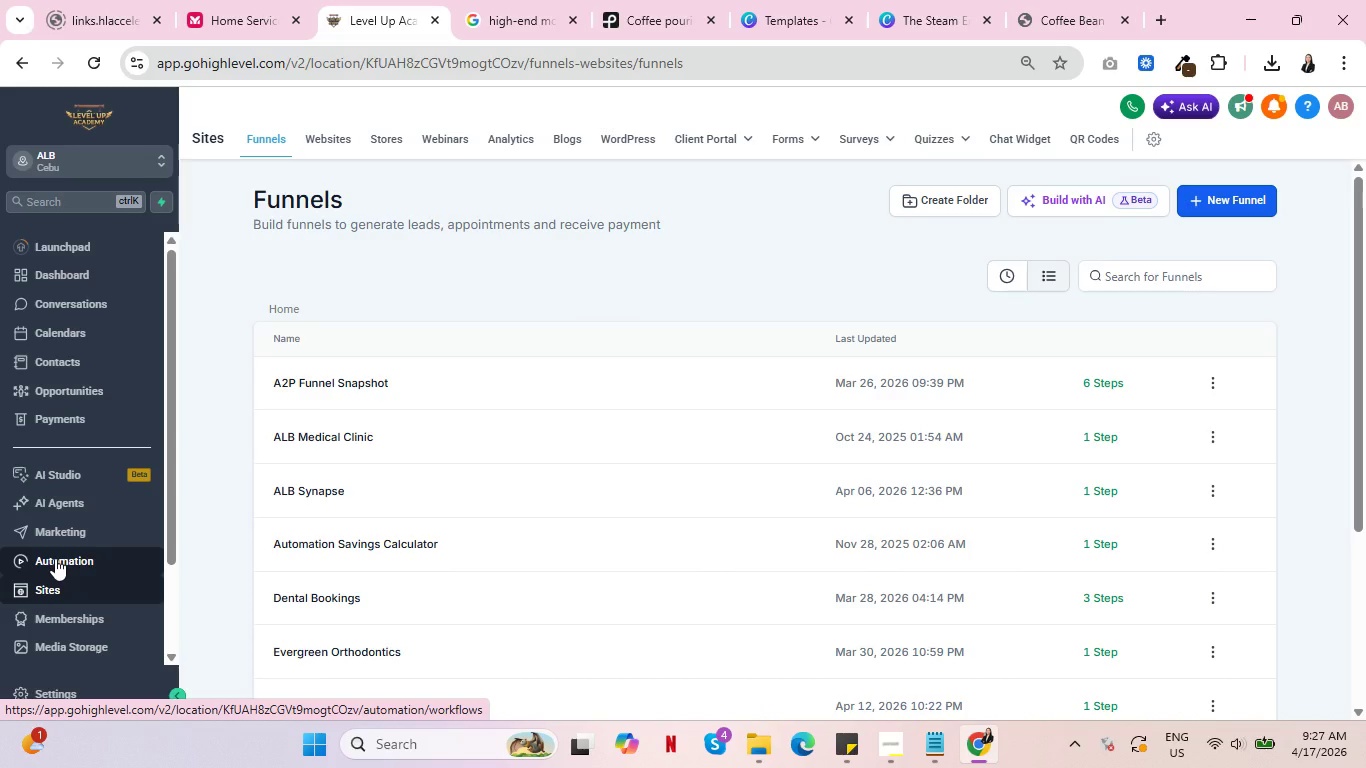 
left_click([773, 166])
 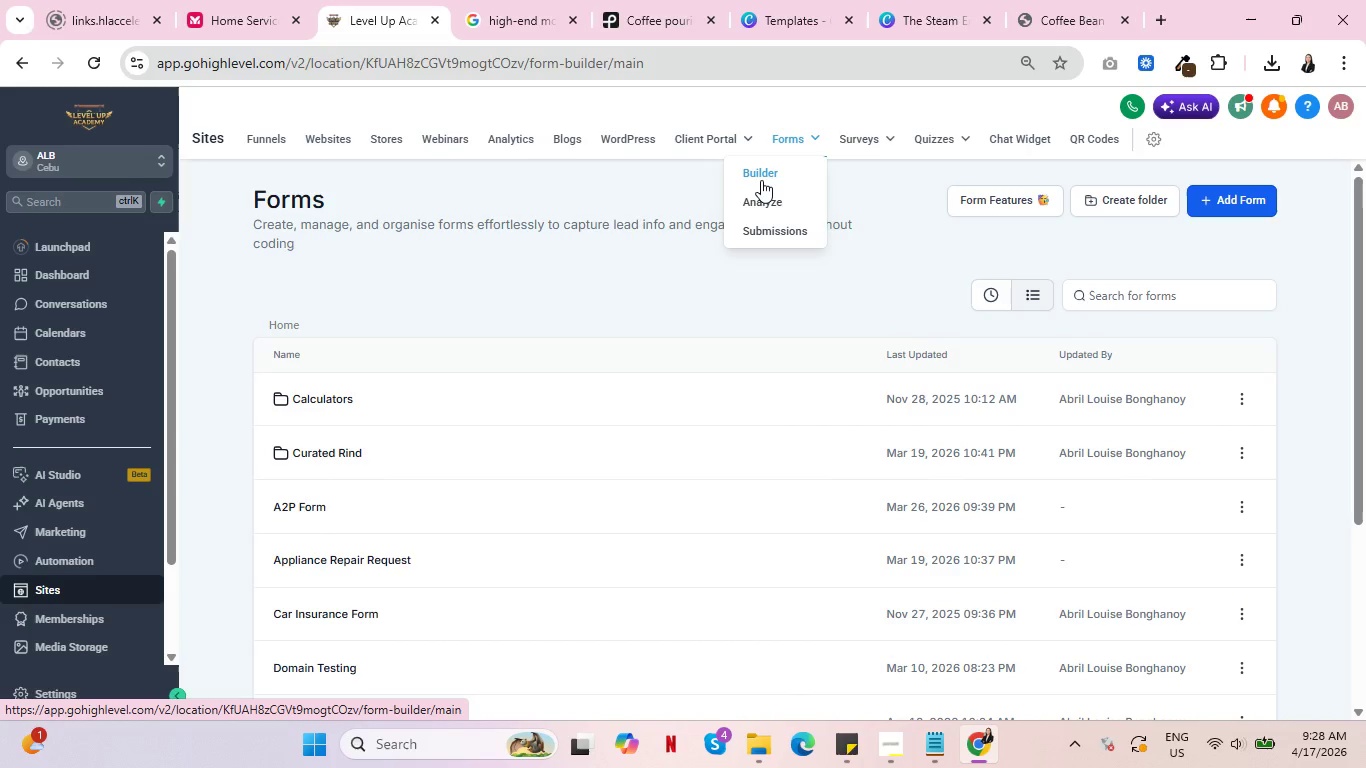 
wait(18.84)
 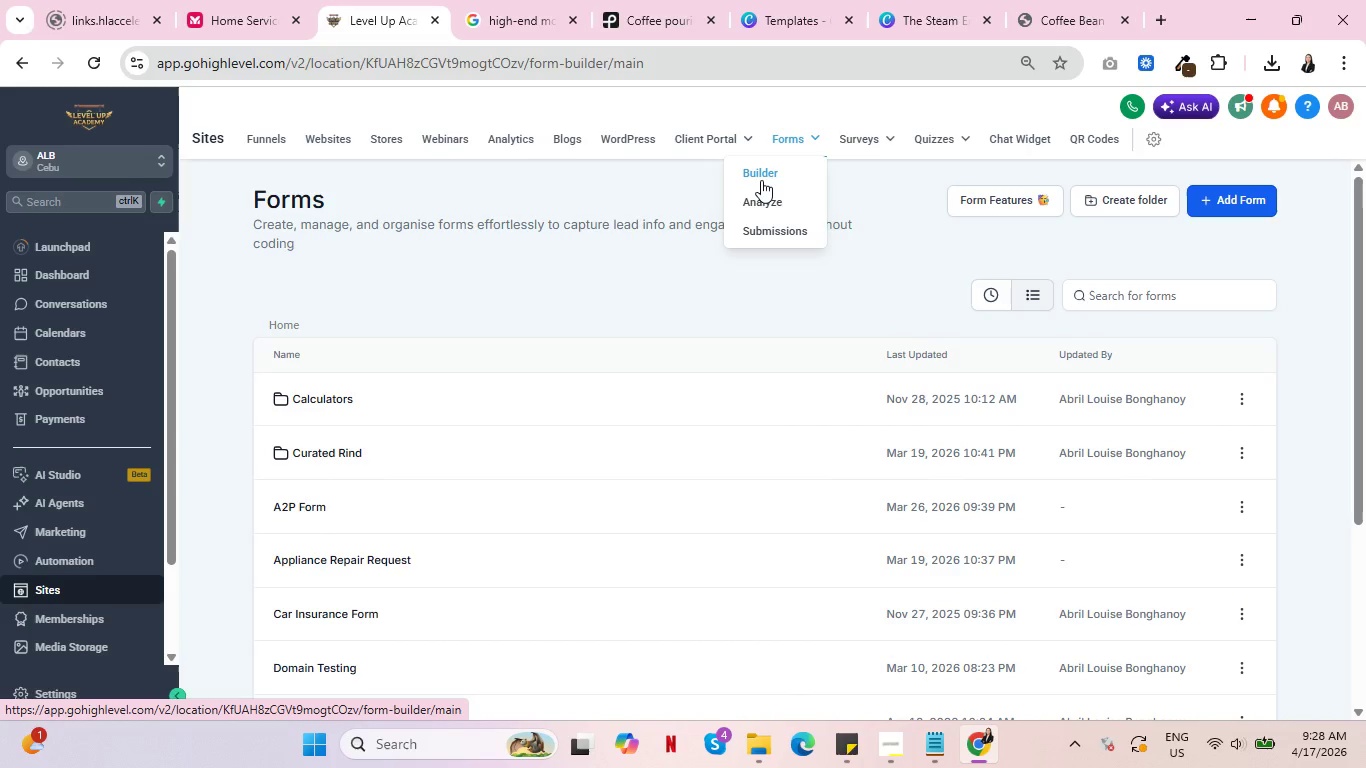 
scroll: coordinate [723, 412], scroll_direction: down, amount: 4.0
 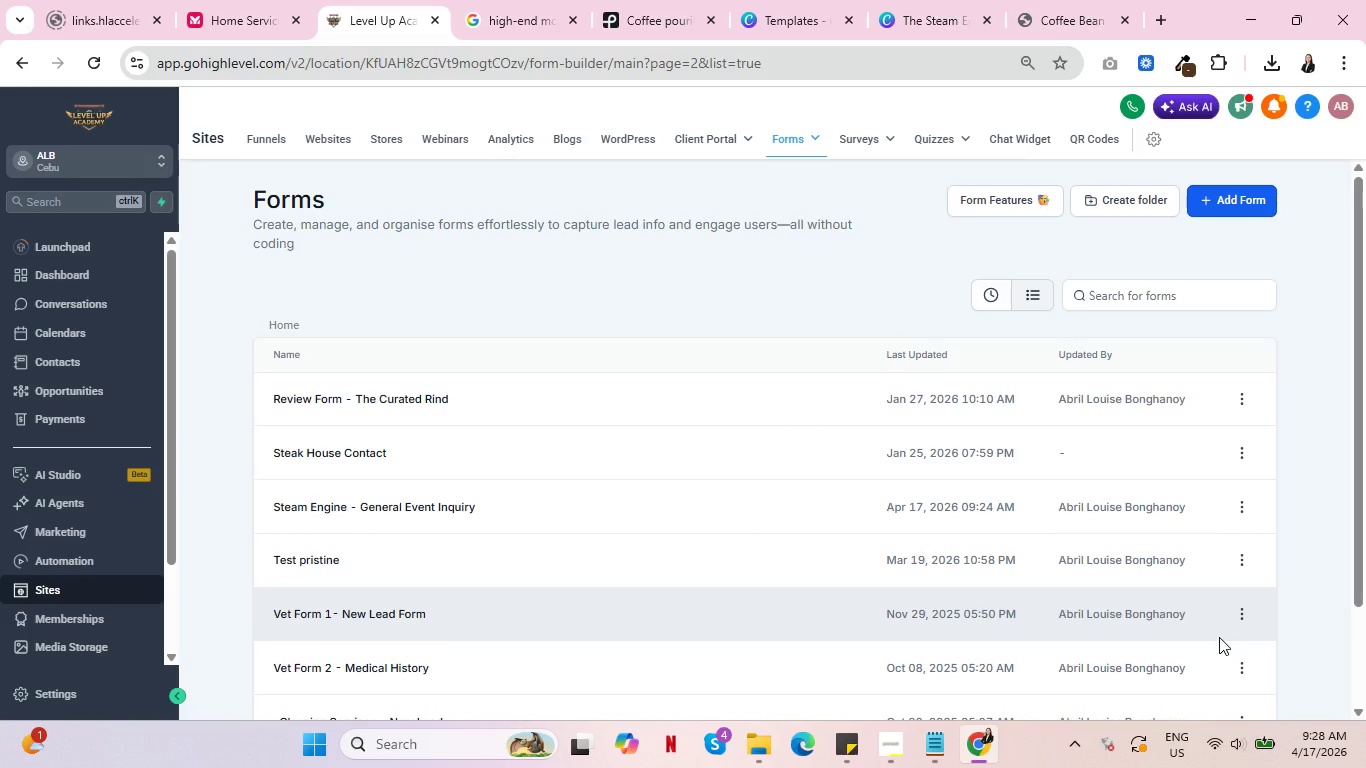 
wait(17.66)
 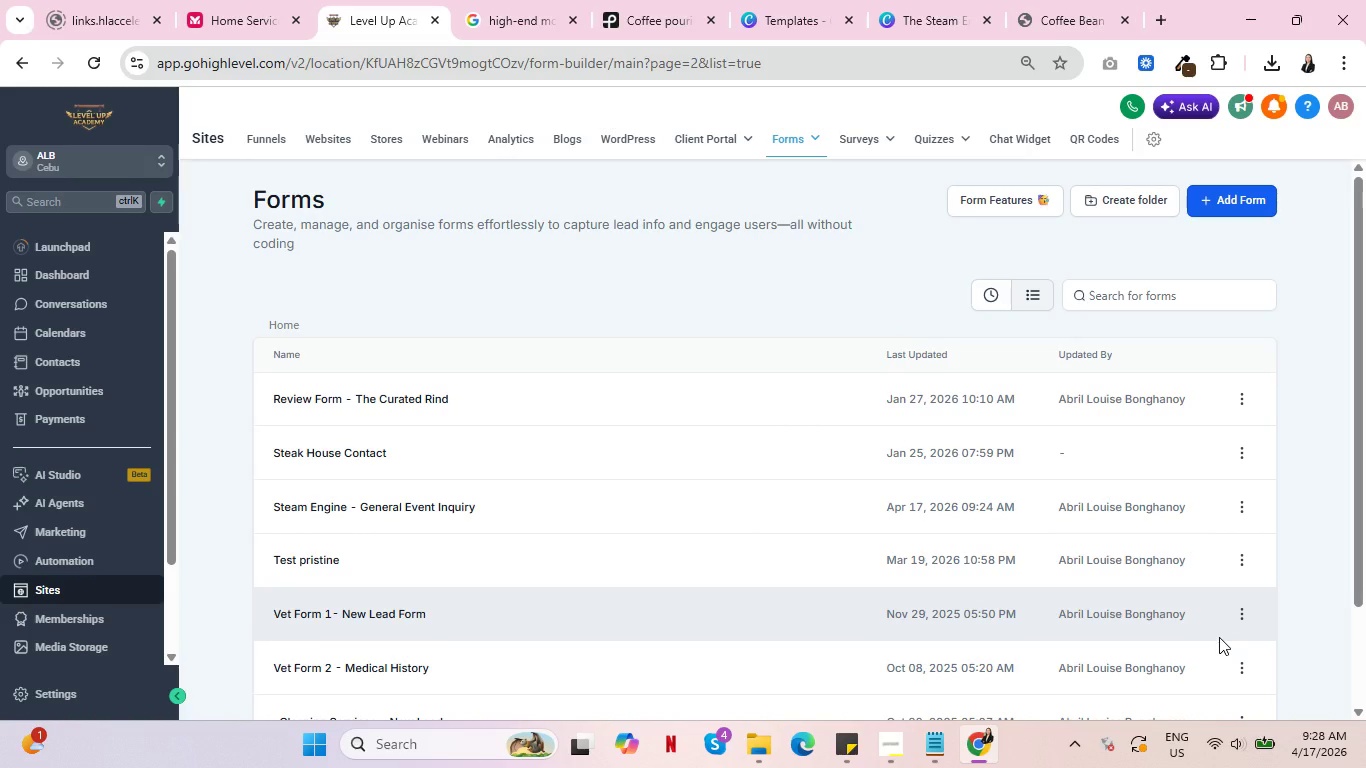 
scroll: coordinate [604, 429], scroll_direction: down, amount: 1.0
 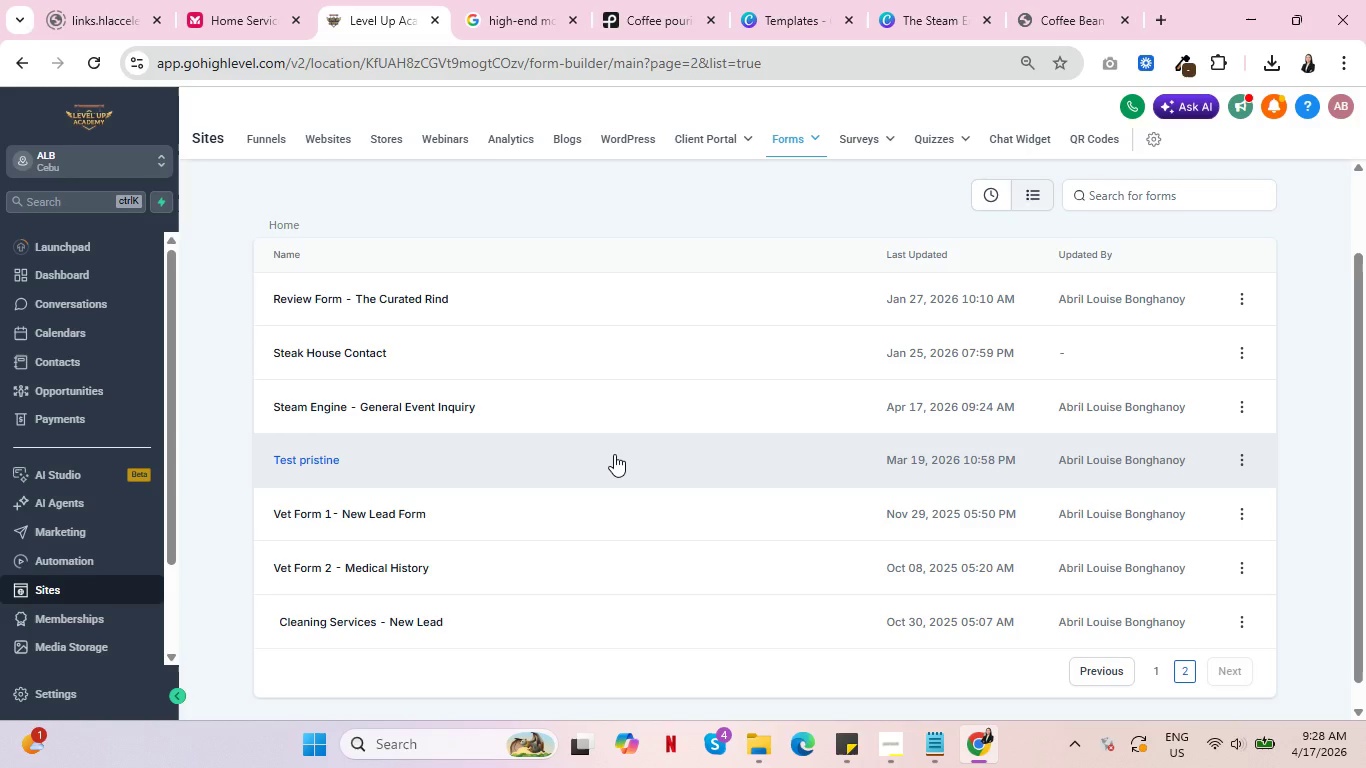 
scroll: coordinate [710, 413], scroll_direction: up, amount: 7.0
 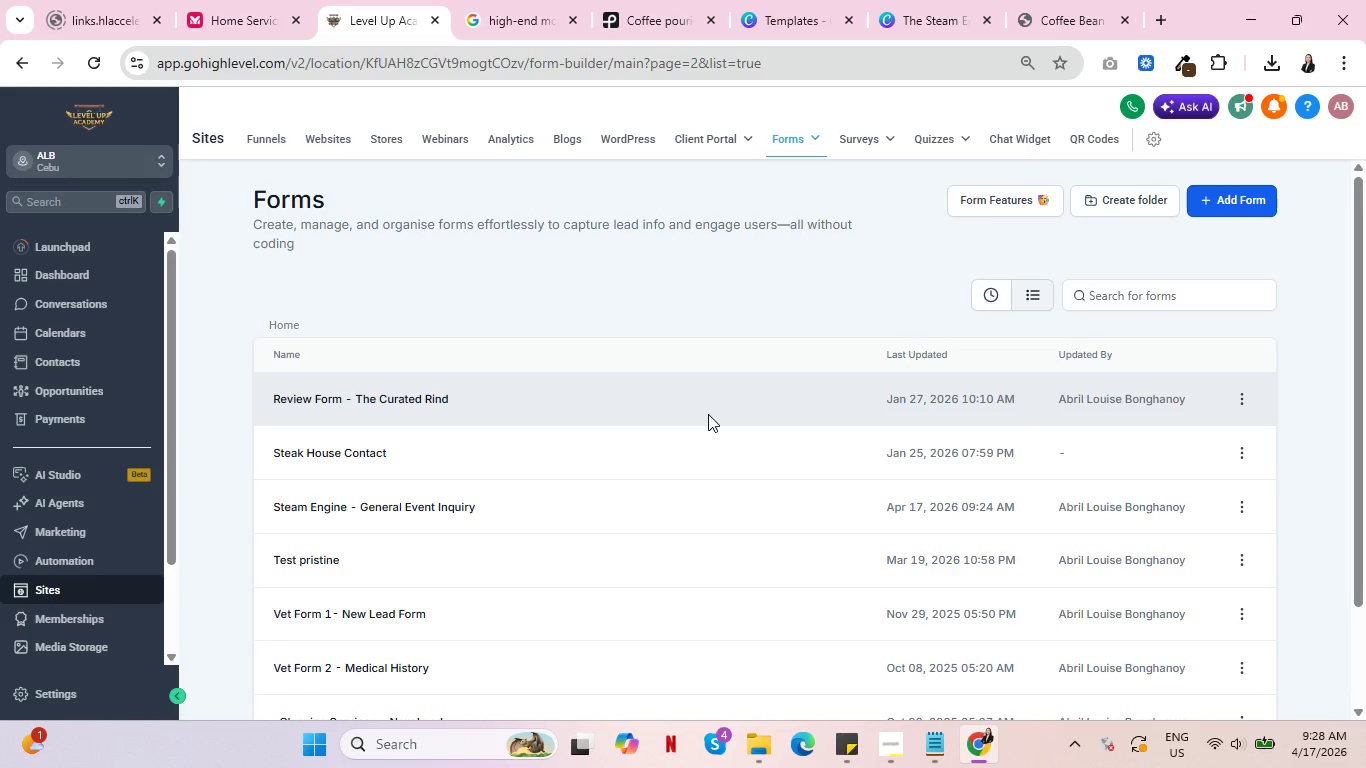 
scroll: coordinate [703, 417], scroll_direction: down, amount: 2.0
 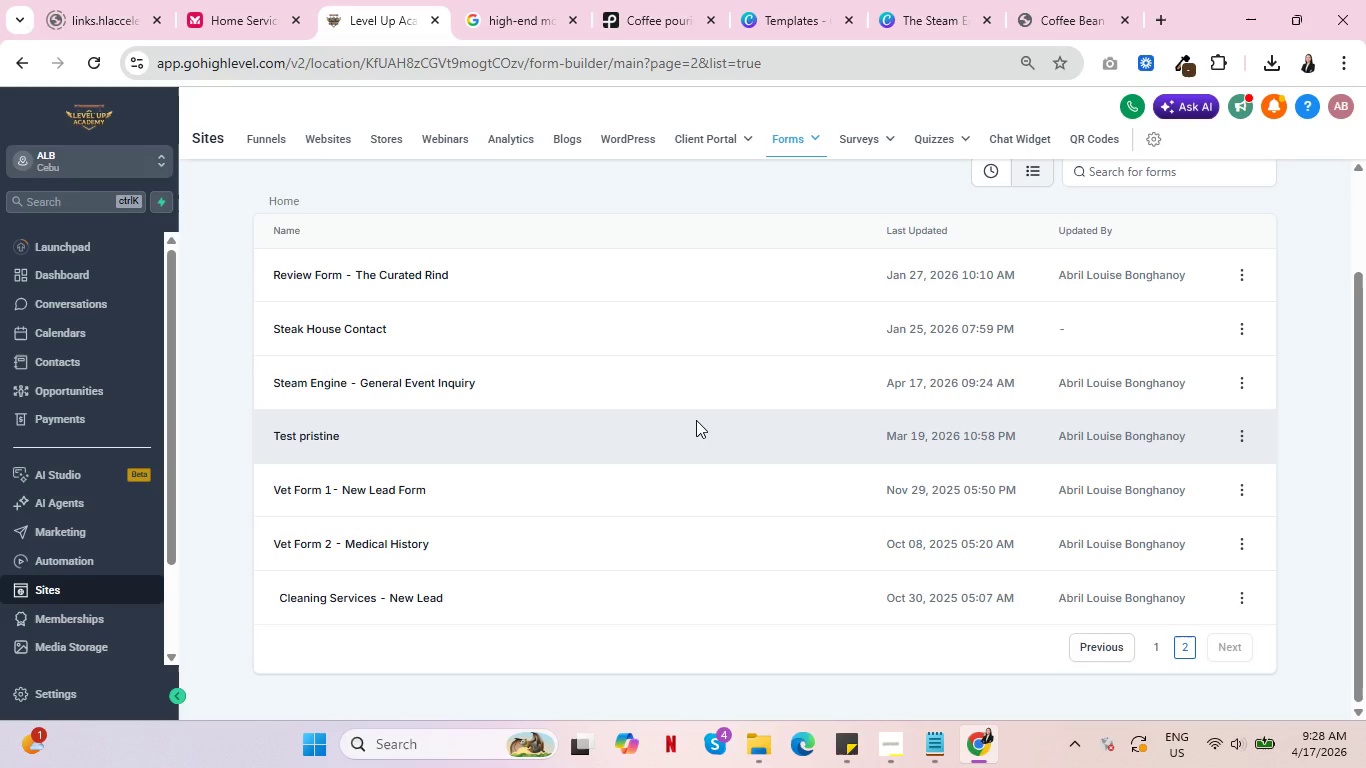 
wait(10.61)
 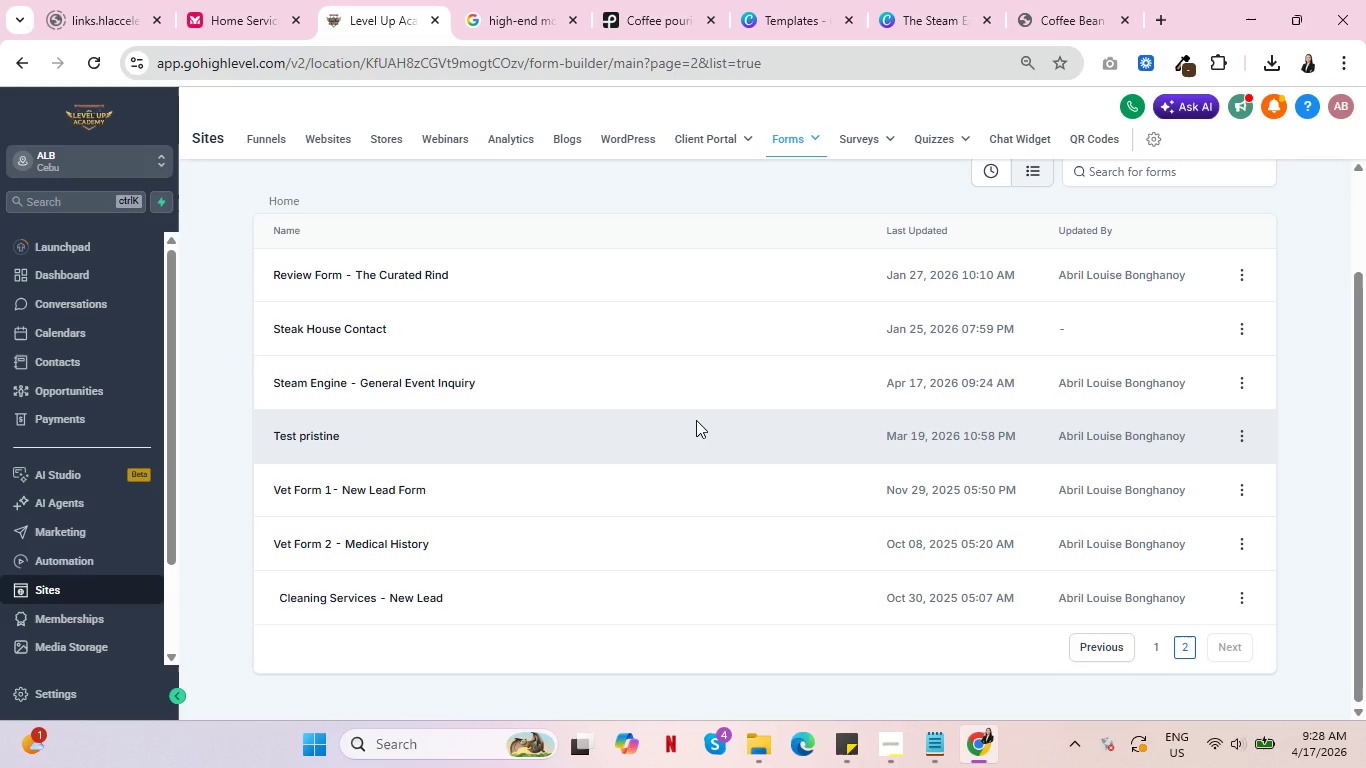 
scroll: coordinate [696, 418], scroll_direction: down, amount: 5.0
 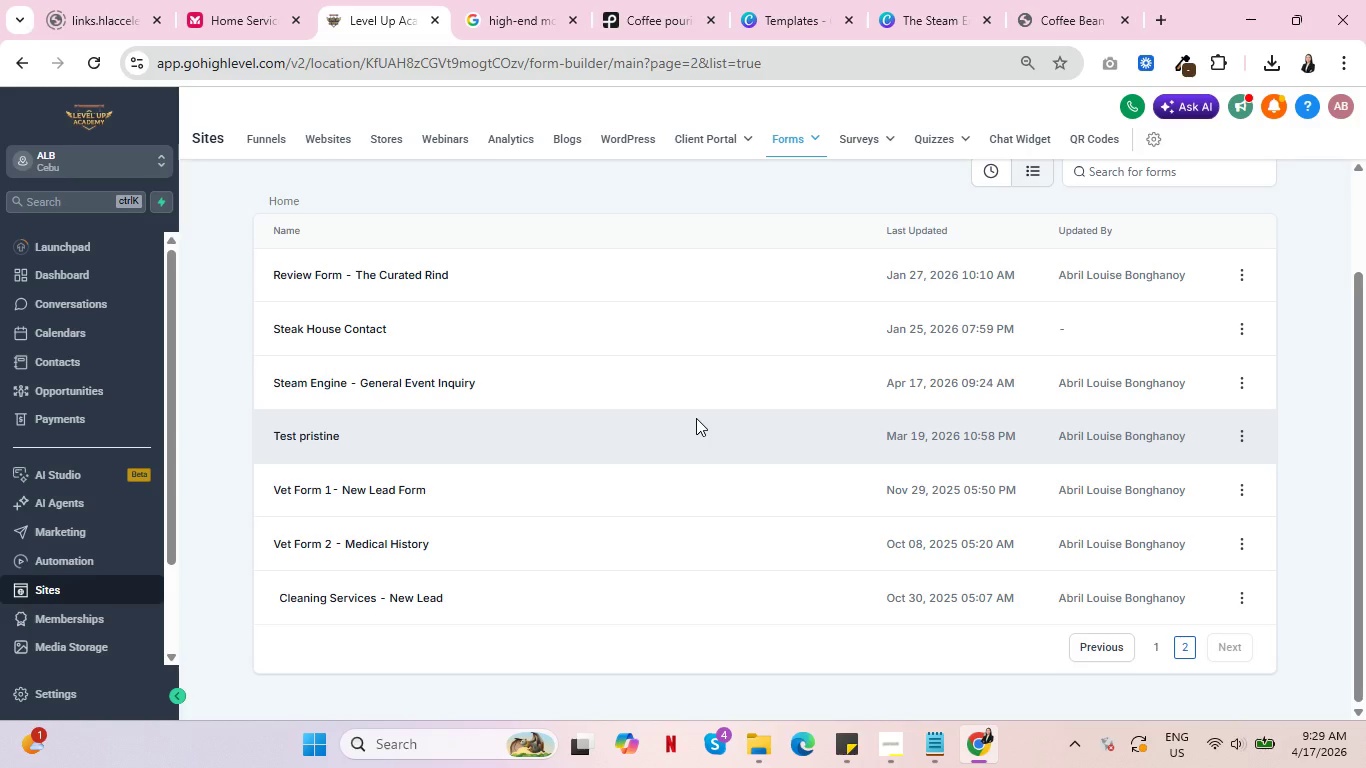 
wait(8.25)
 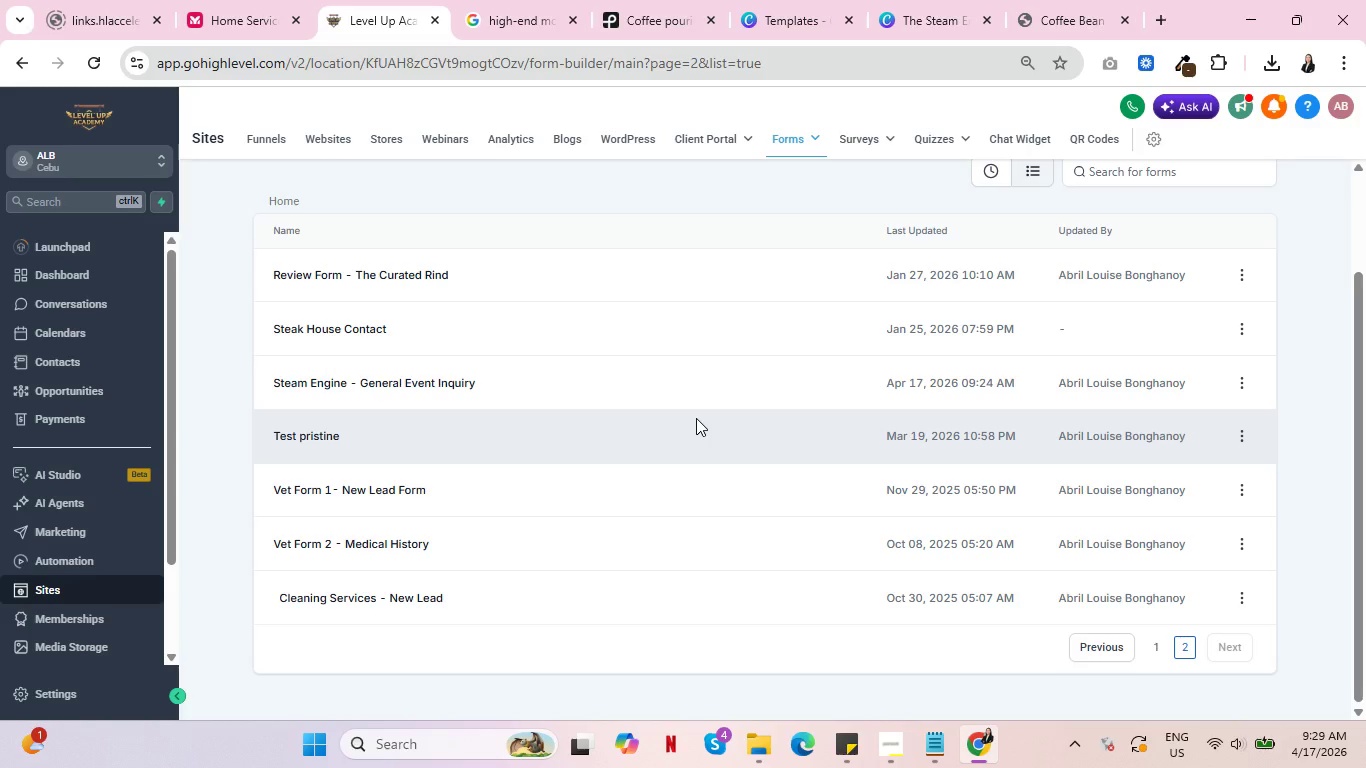 
left_click([365, 382])
 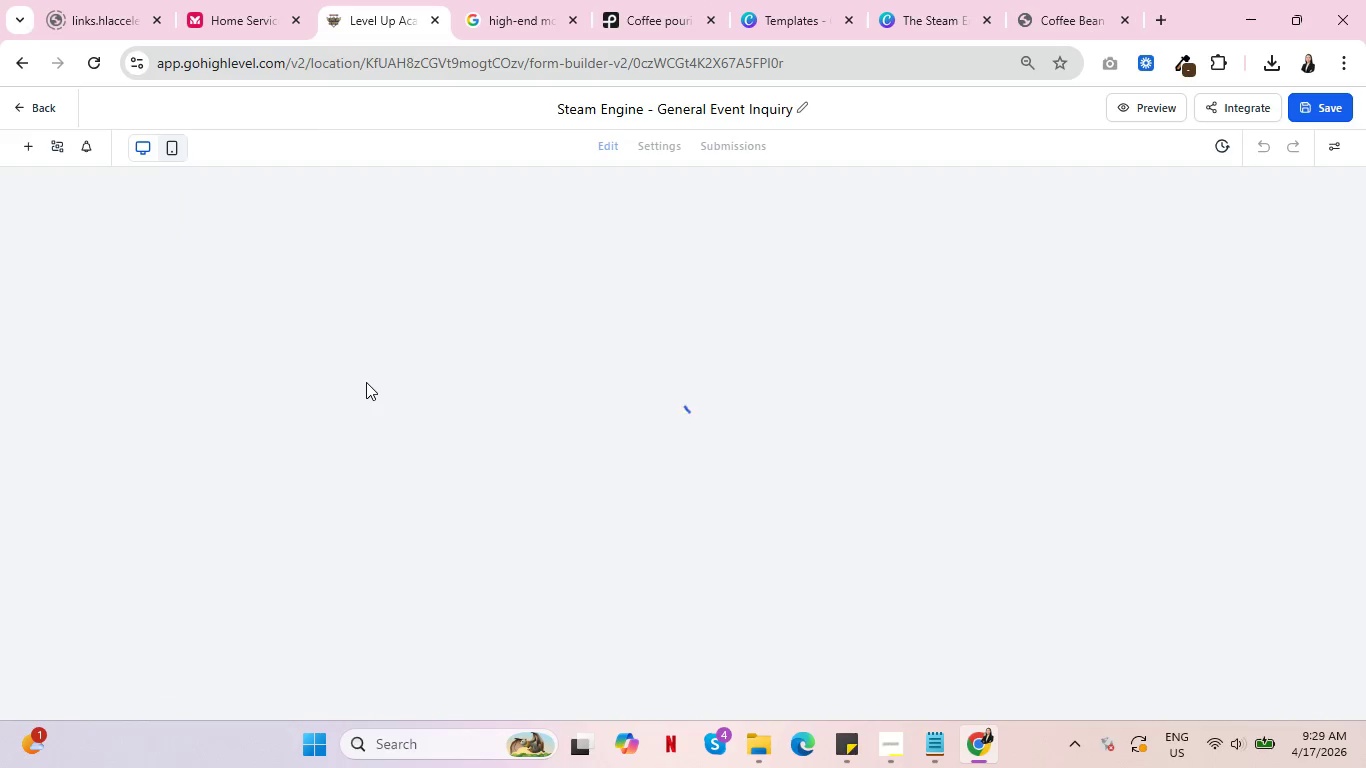 
wait(8.97)
 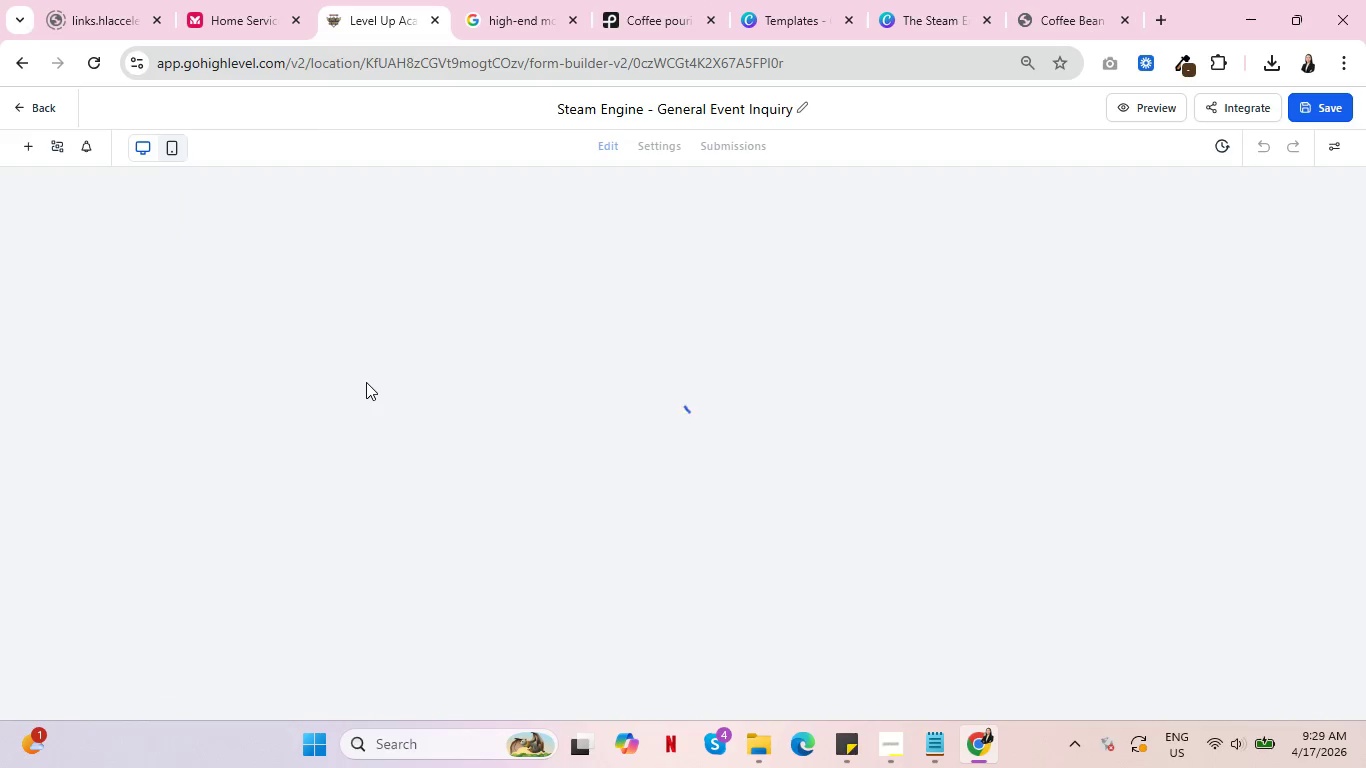 
left_click([676, 146])
 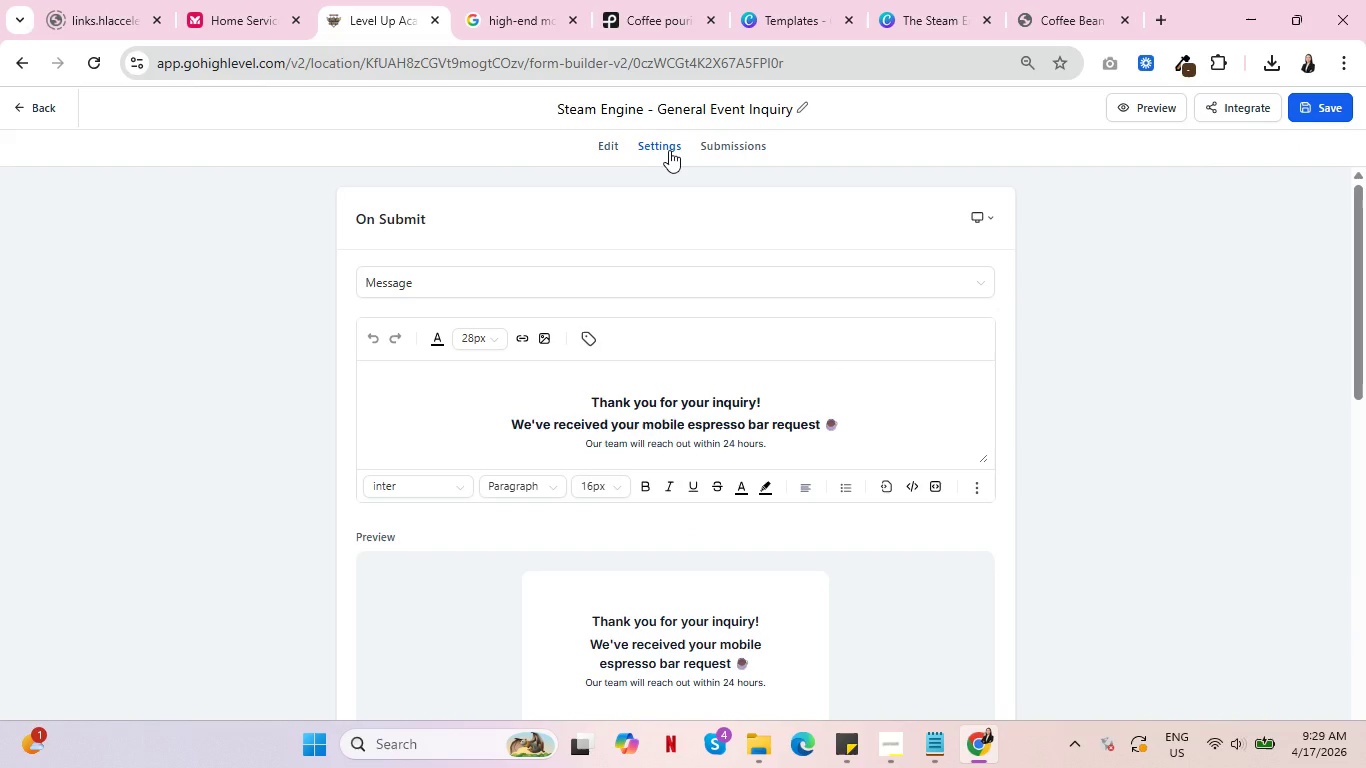 
left_click([740, 142])
 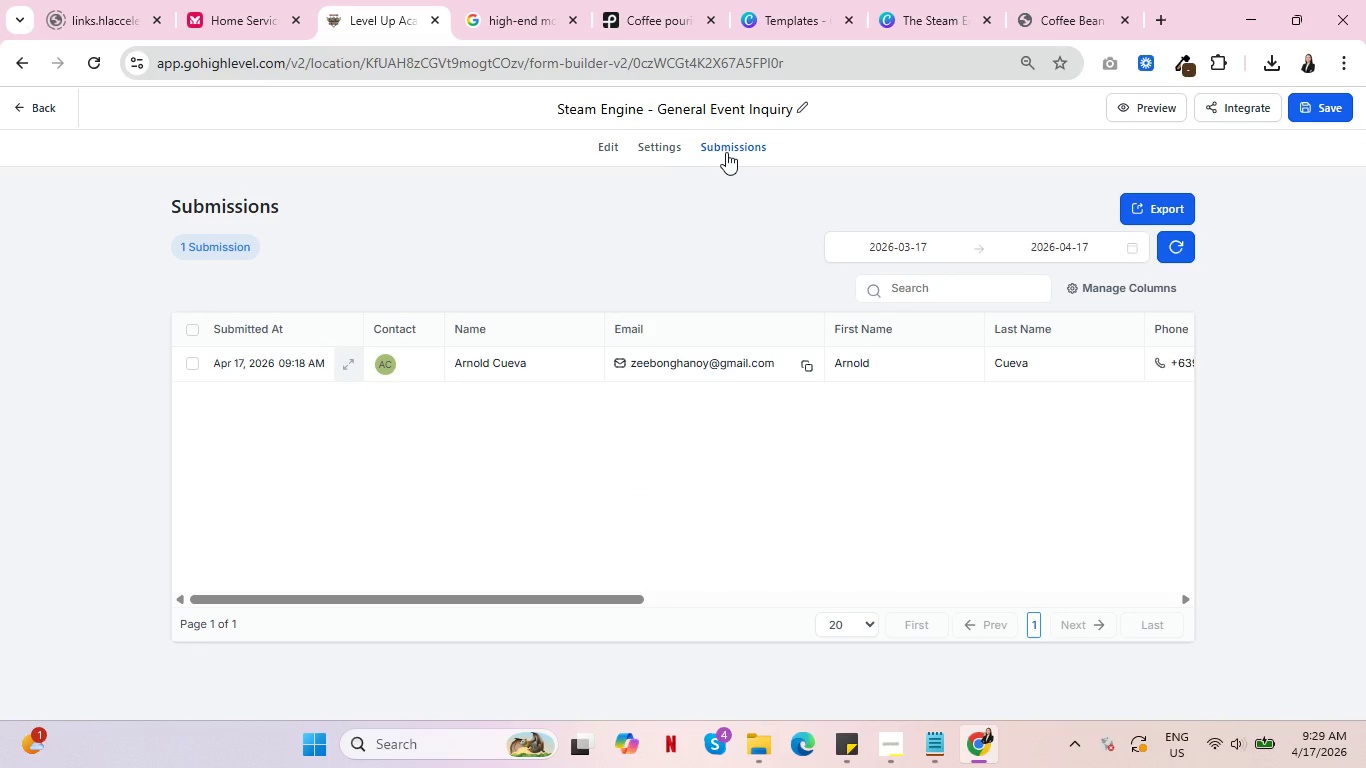 
wait(12.64)
 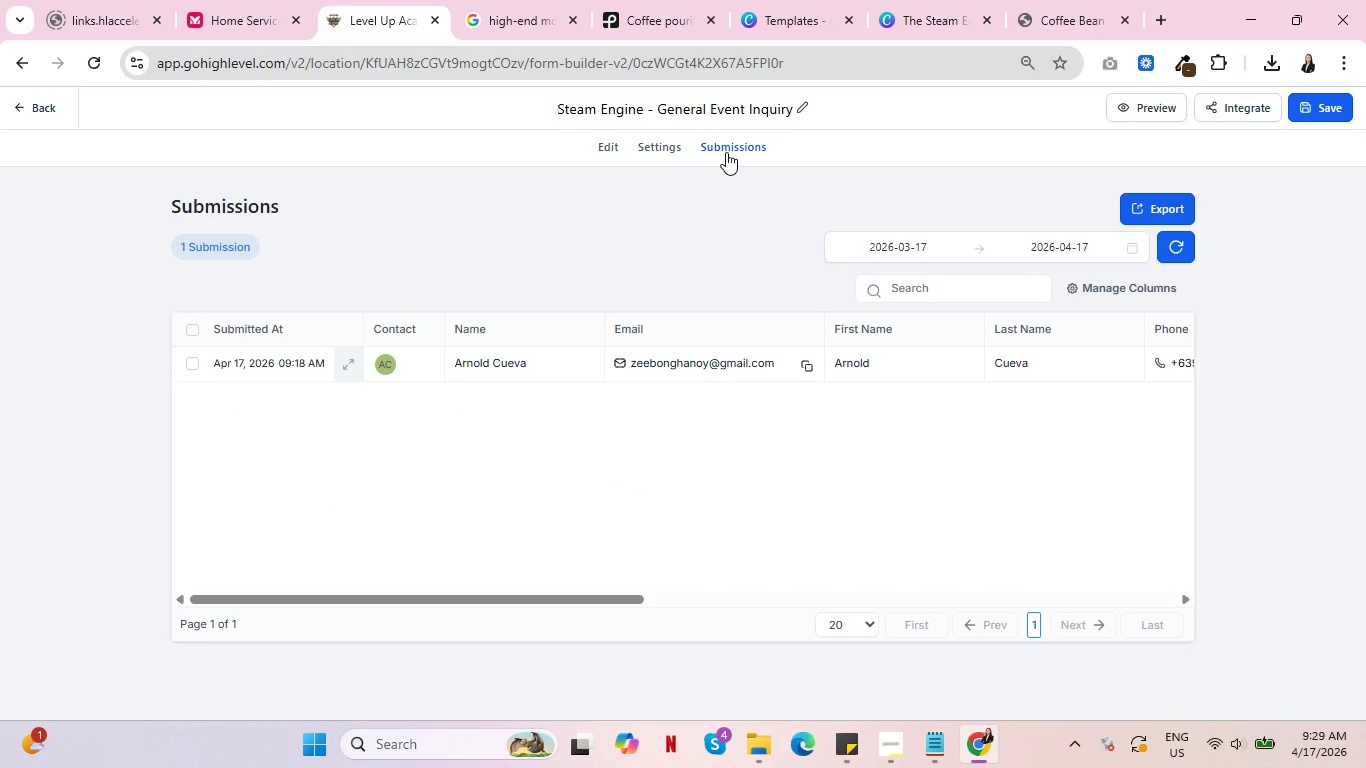 
left_click([655, 144])
 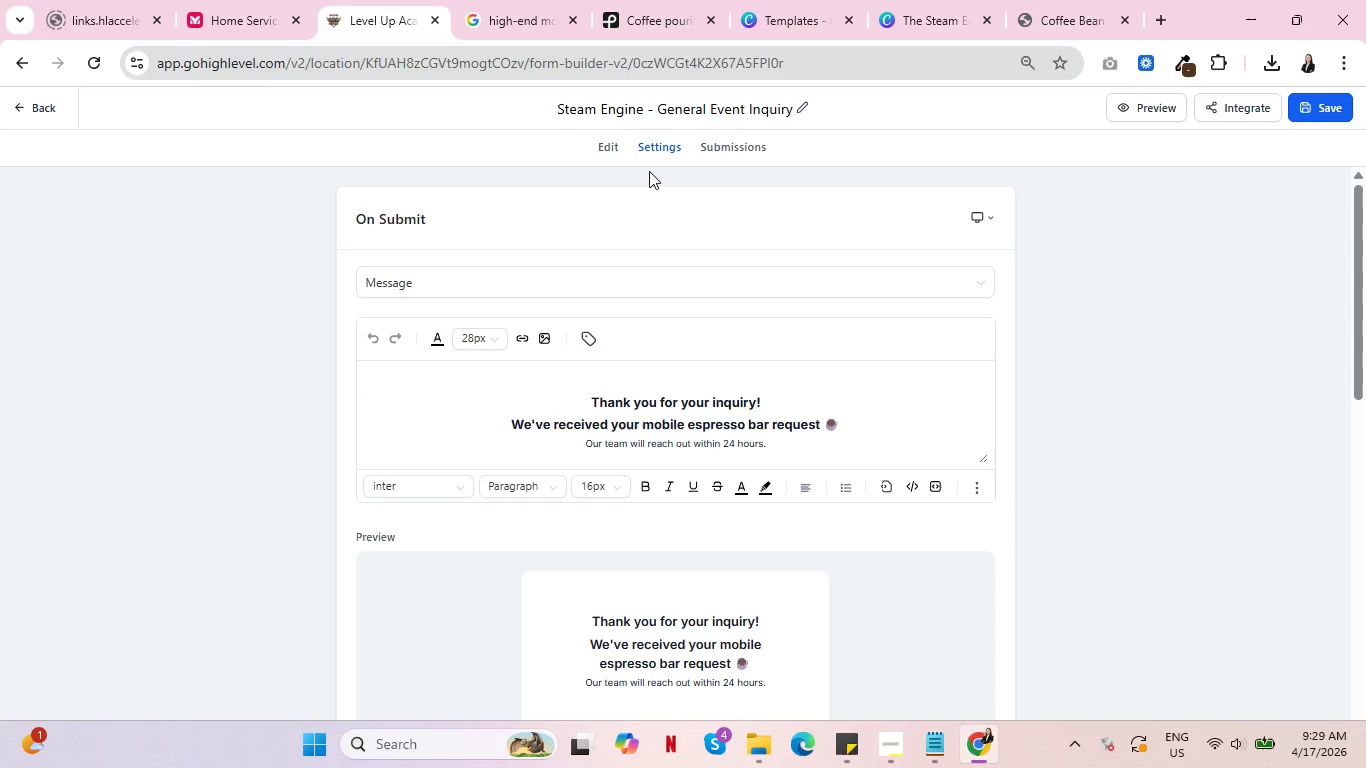 
wait(19.88)
 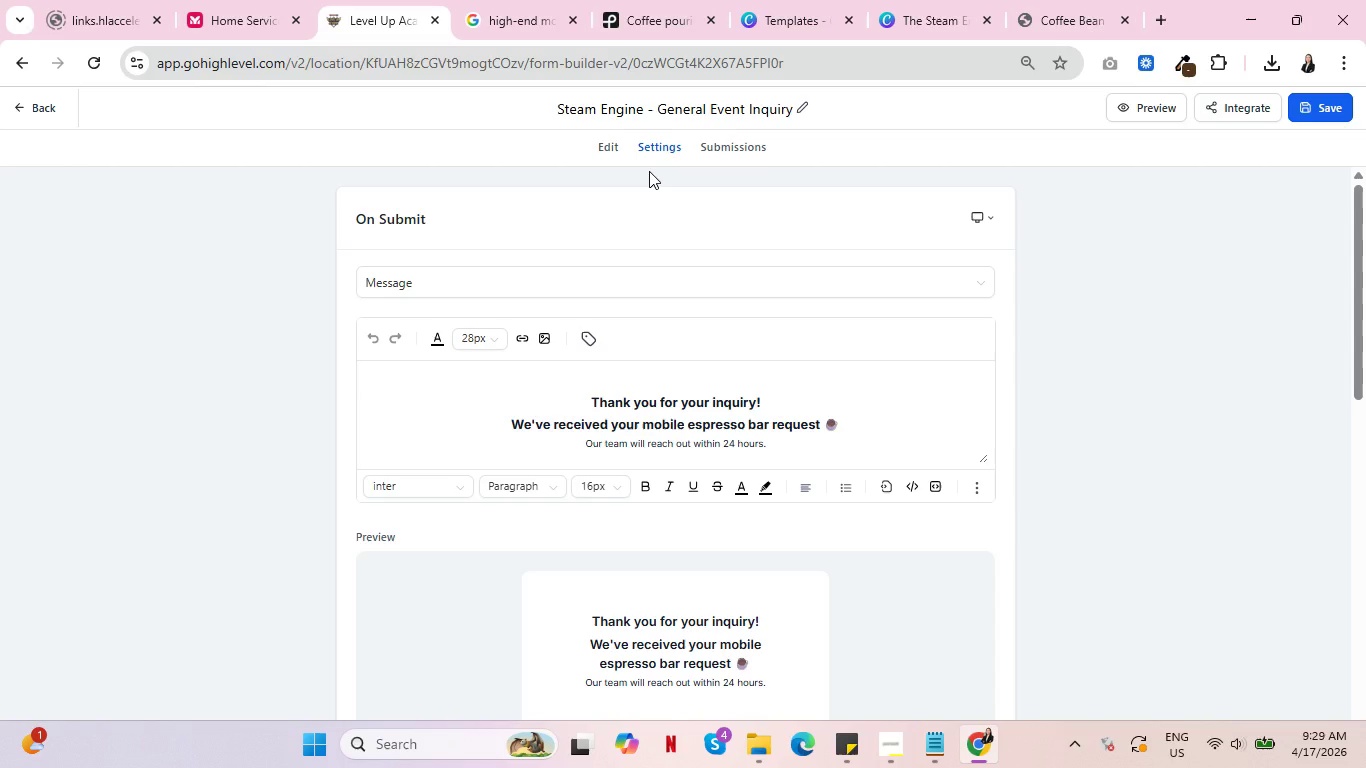 
left_click([613, 148])
 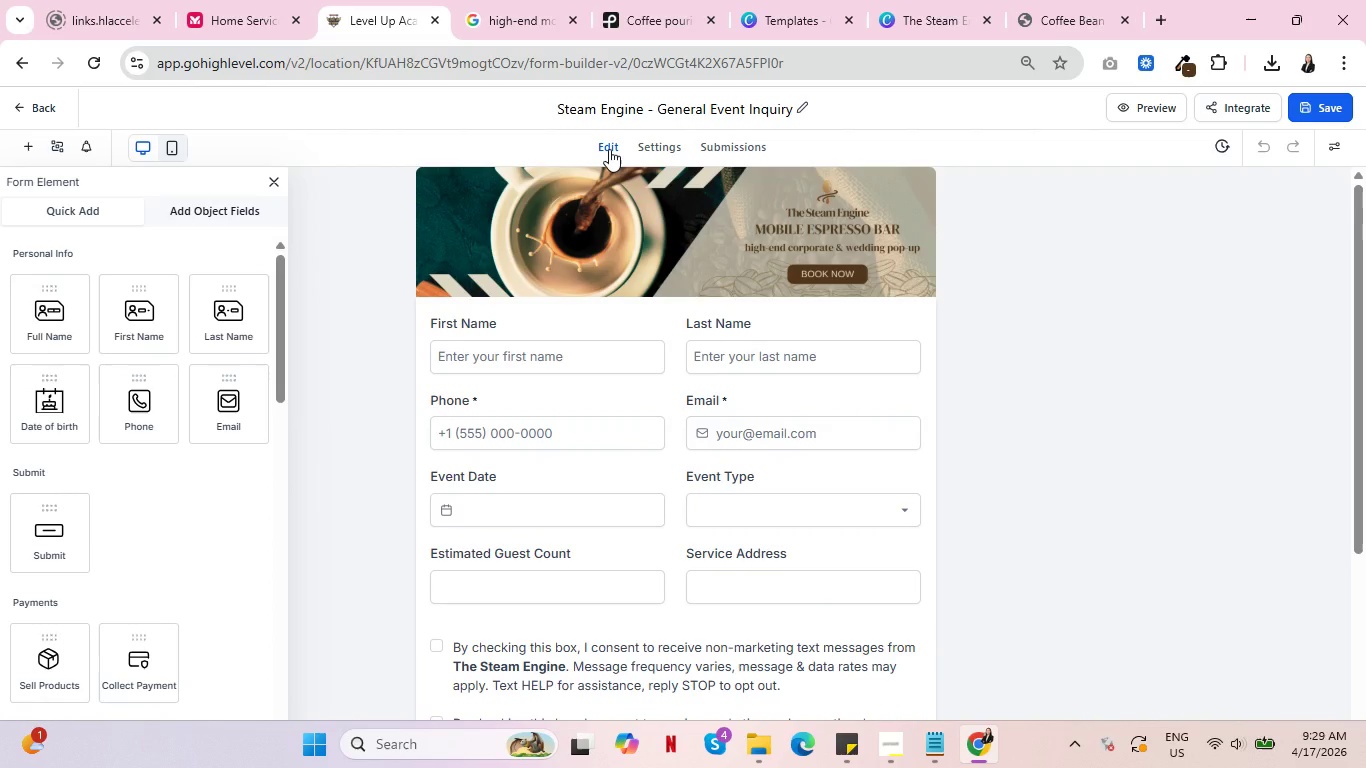 
wait(9.17)
 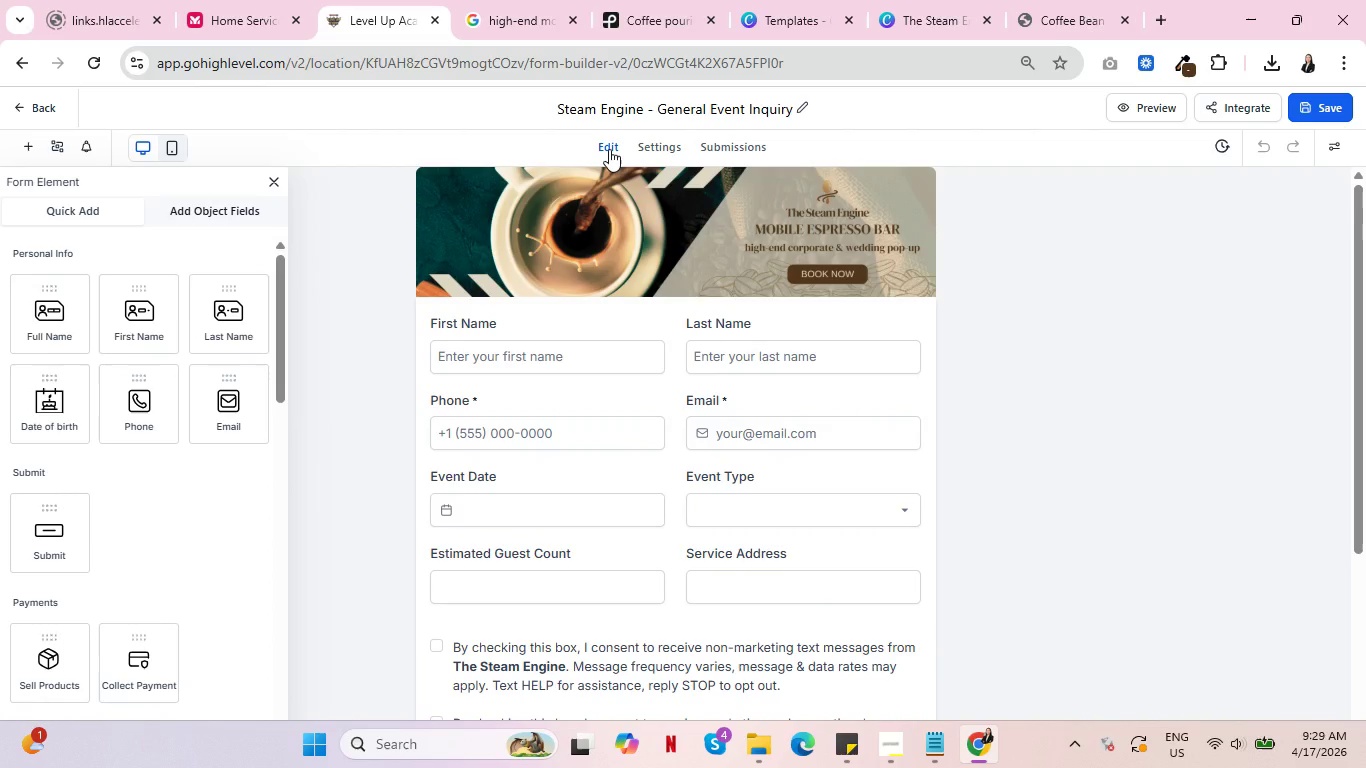 
left_click([668, 148])
 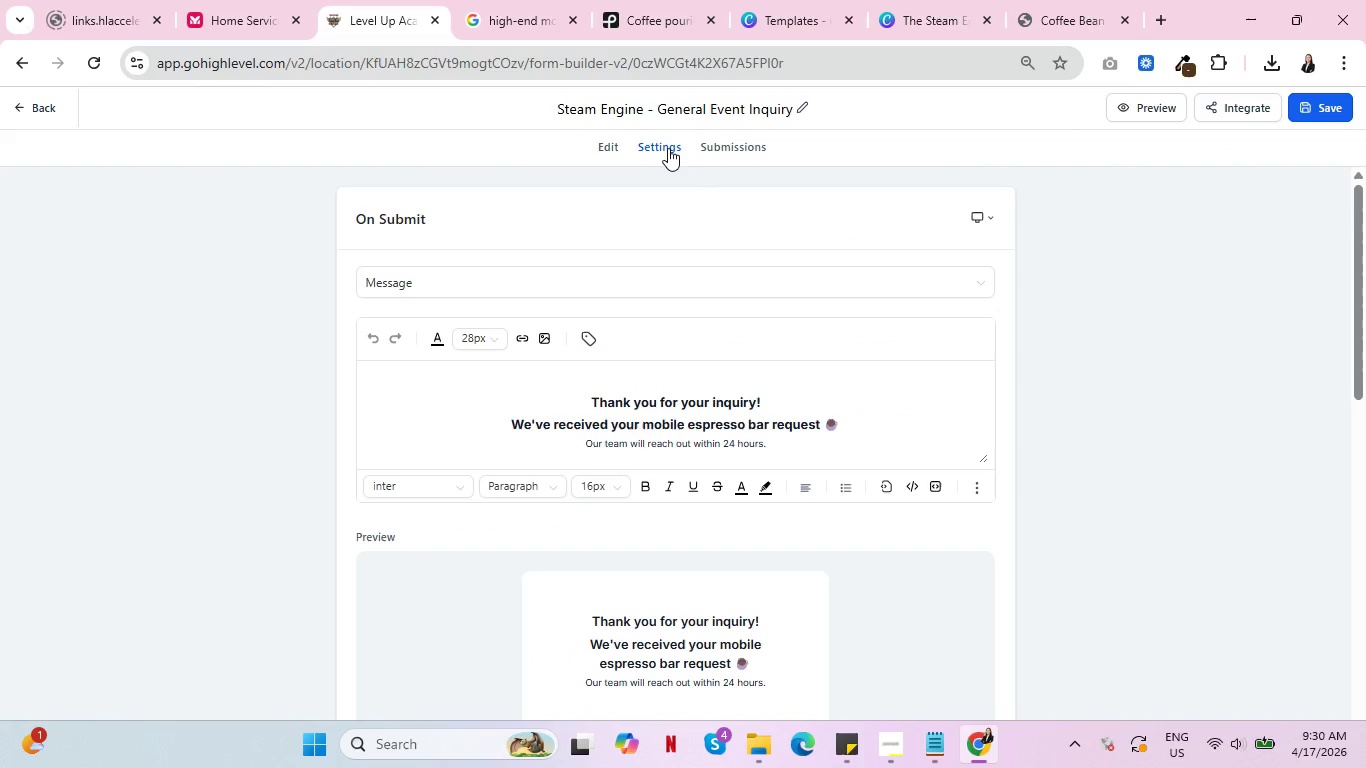 
wait(12.61)
 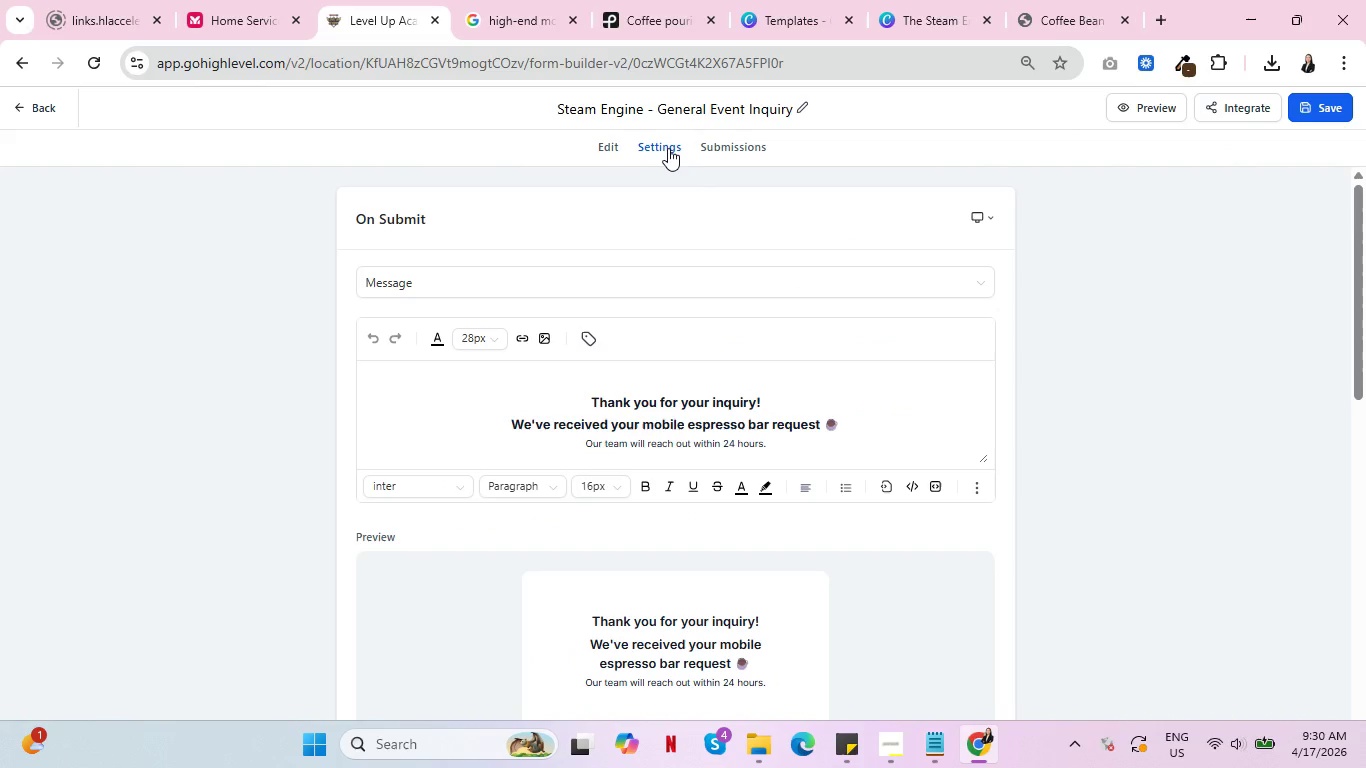 
left_click([36, 110])
 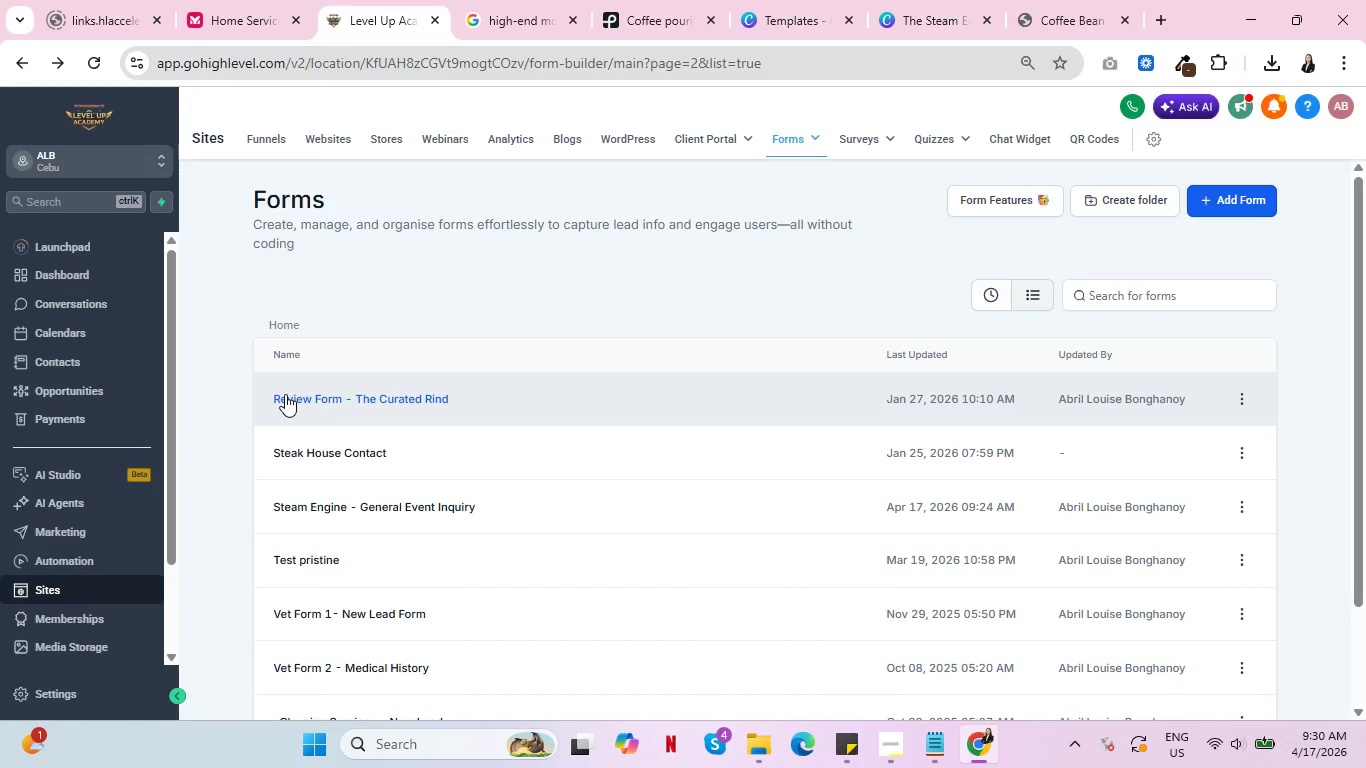 
key(Control+ControlLeft)
 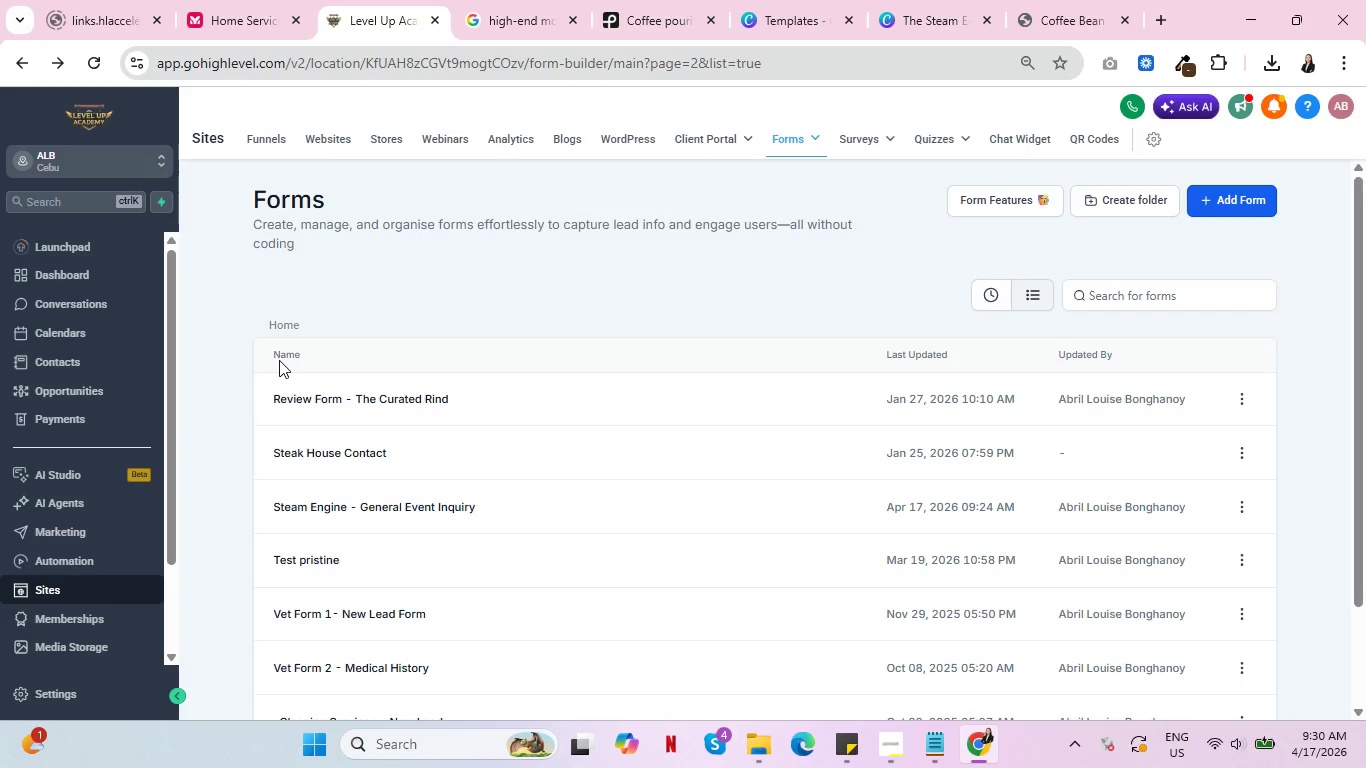 
wait(18.56)
 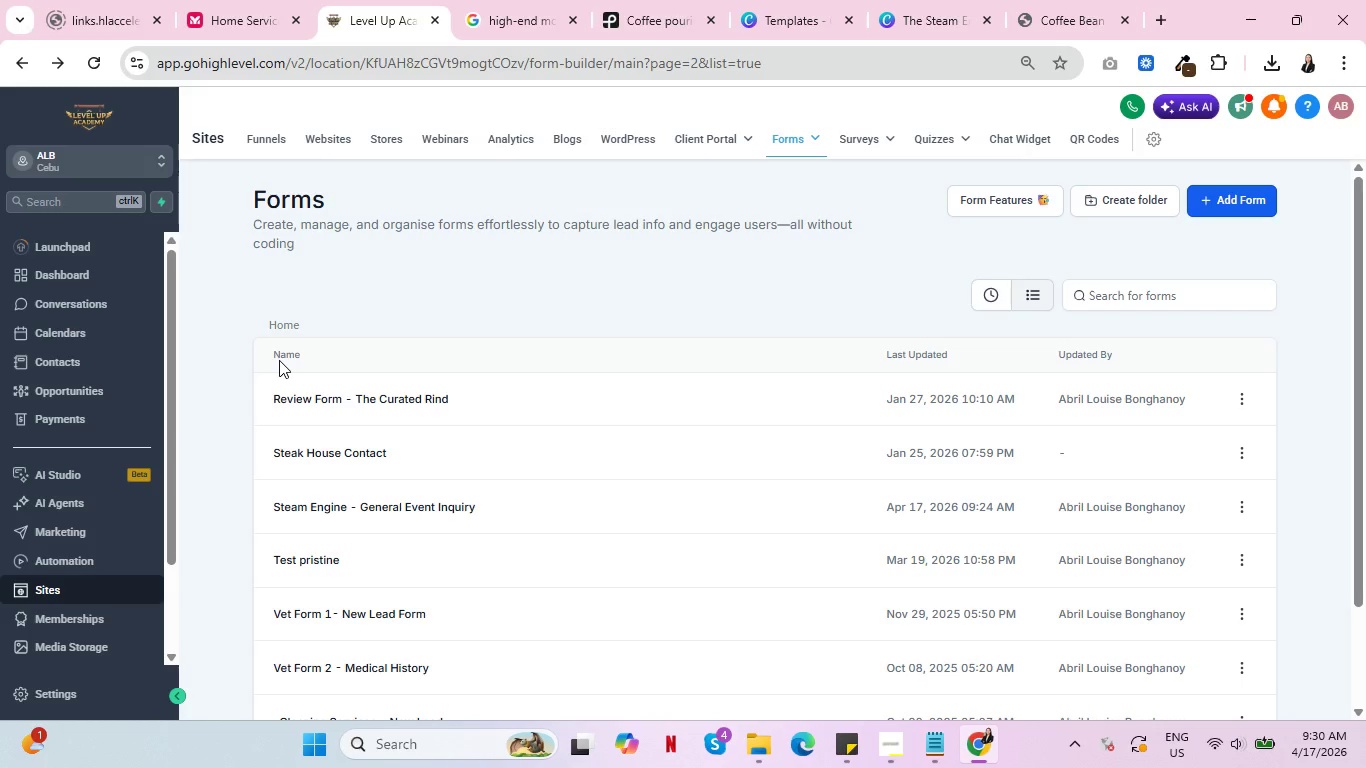 
scroll: coordinate [320, 463], scroll_direction: down, amount: 3.0
 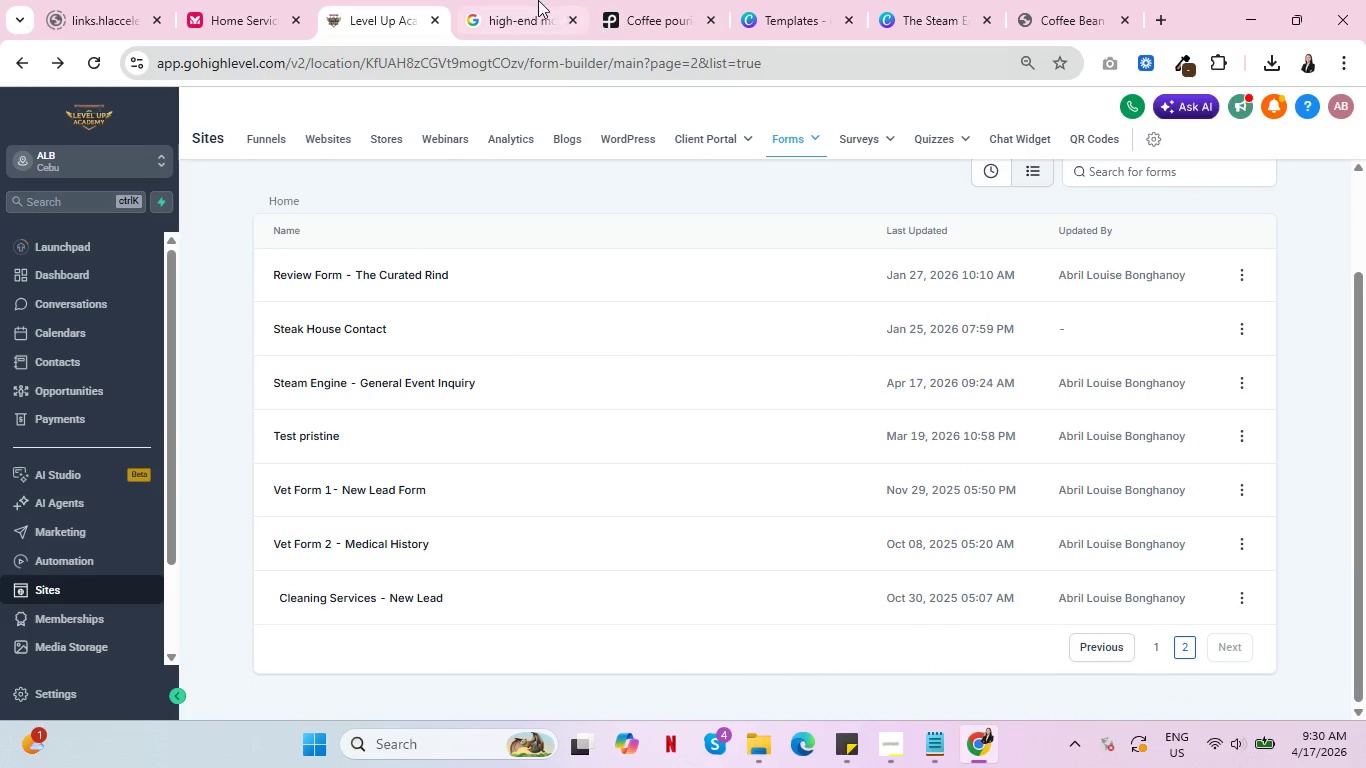 
left_click([535, 0])
 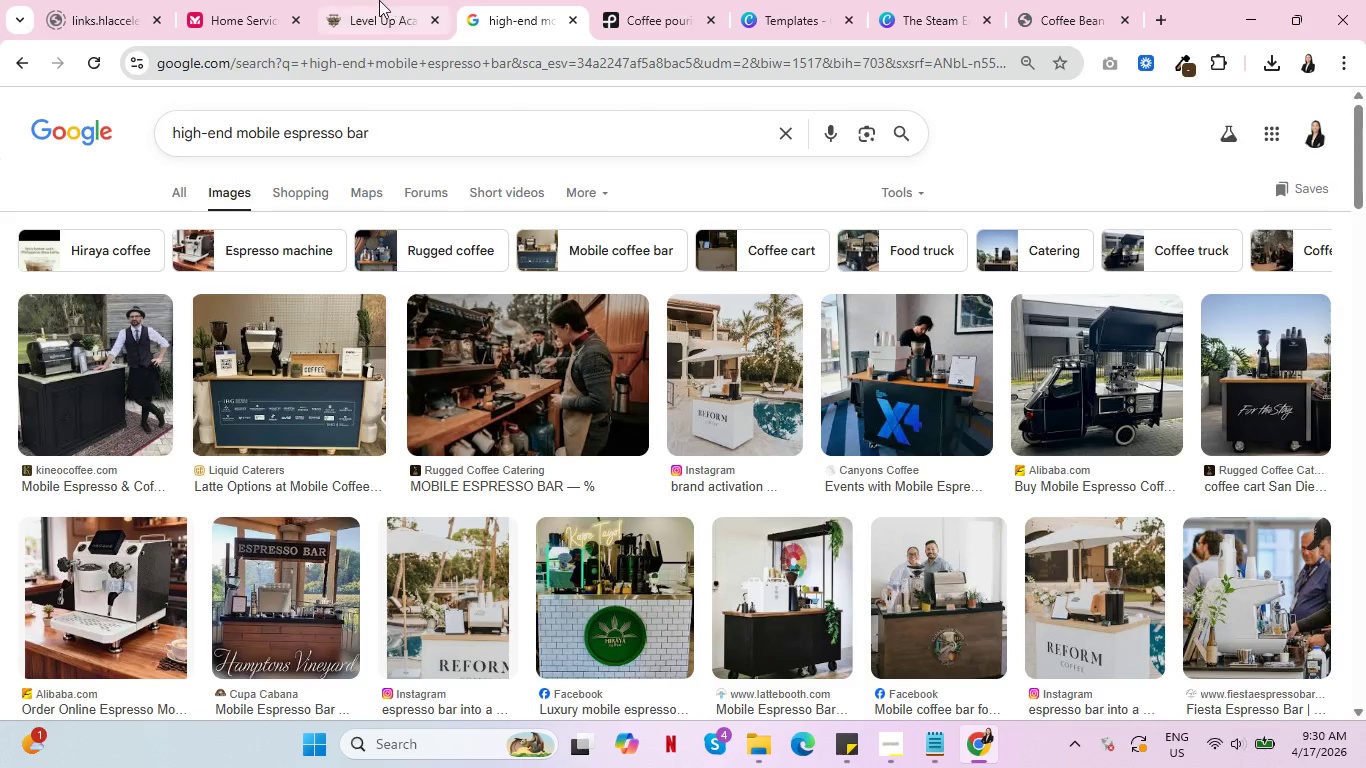 
left_click([376, 0])
 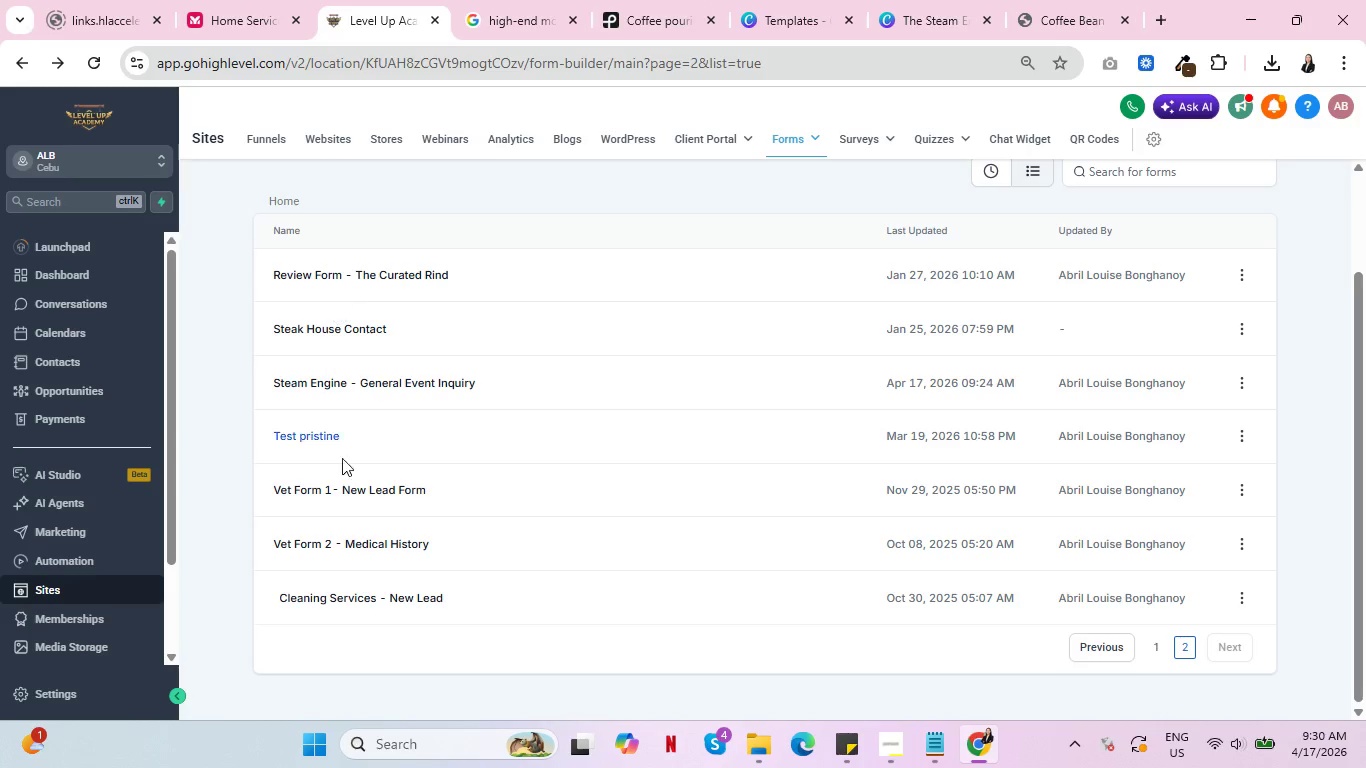 
scroll: coordinate [381, 504], scroll_direction: down, amount: 3.0
 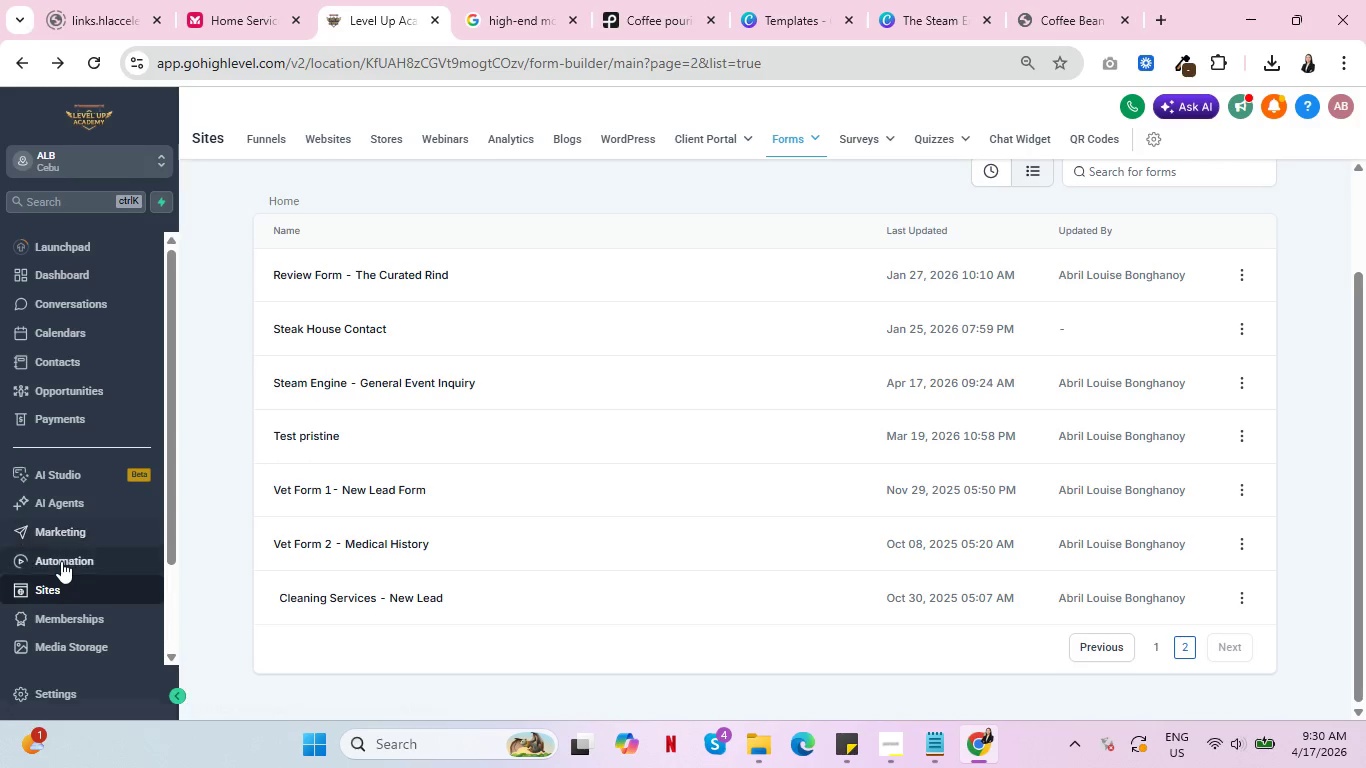 
left_click([61, 559])
 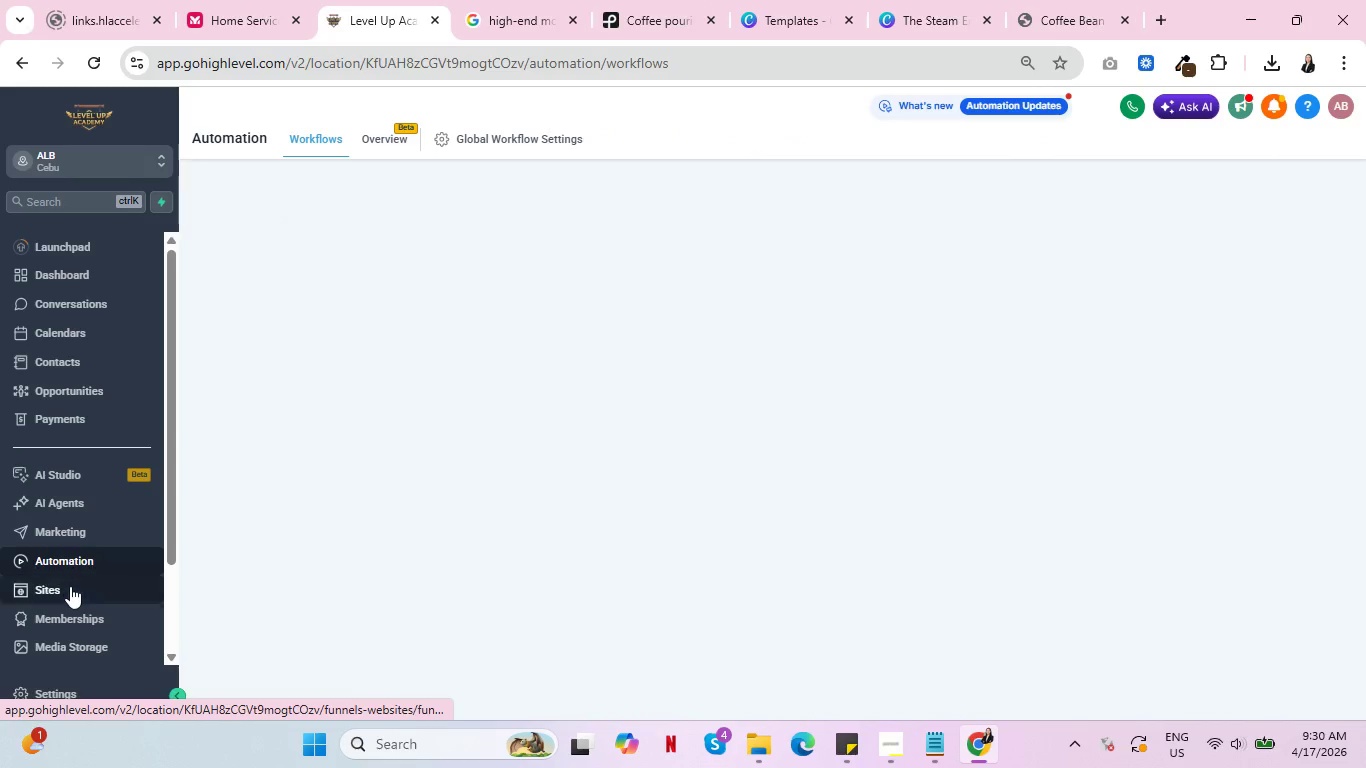 
left_click([71, 592])
 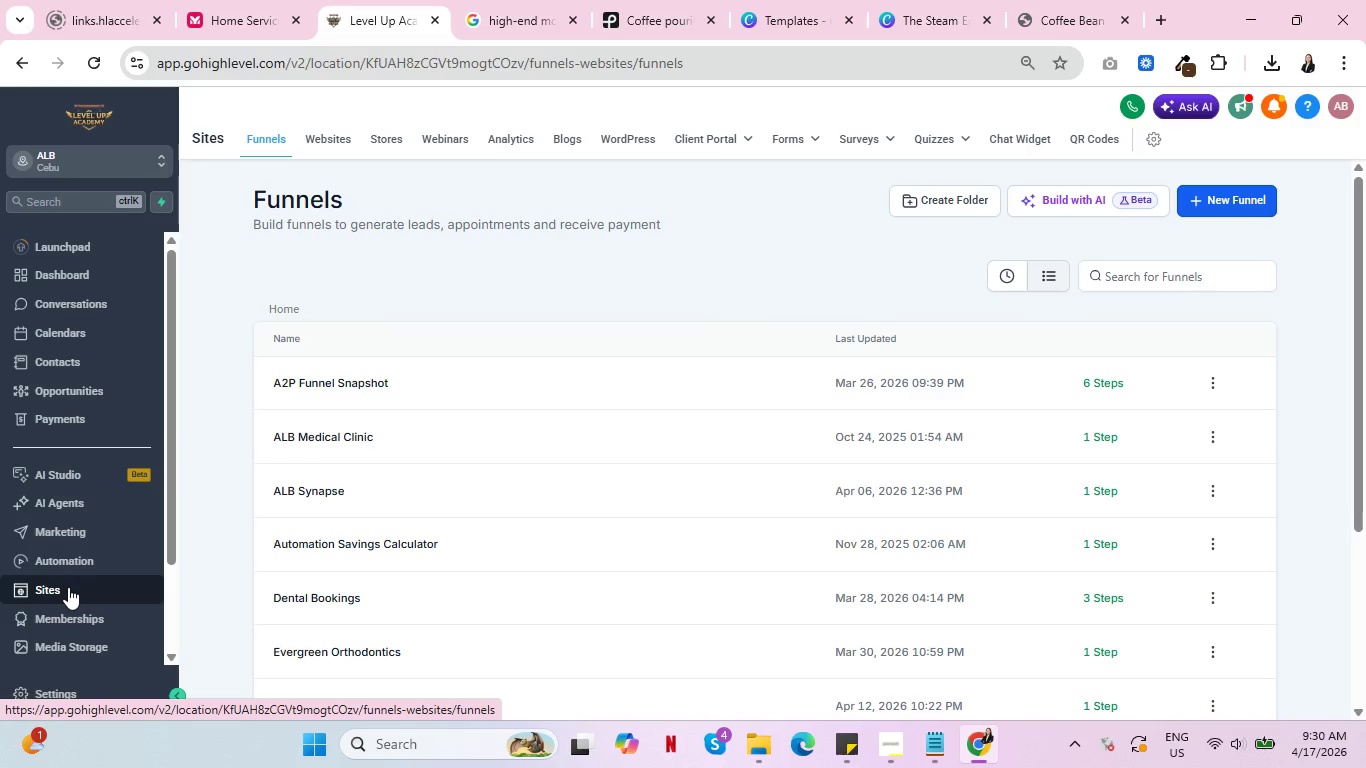 
wait(5.27)
 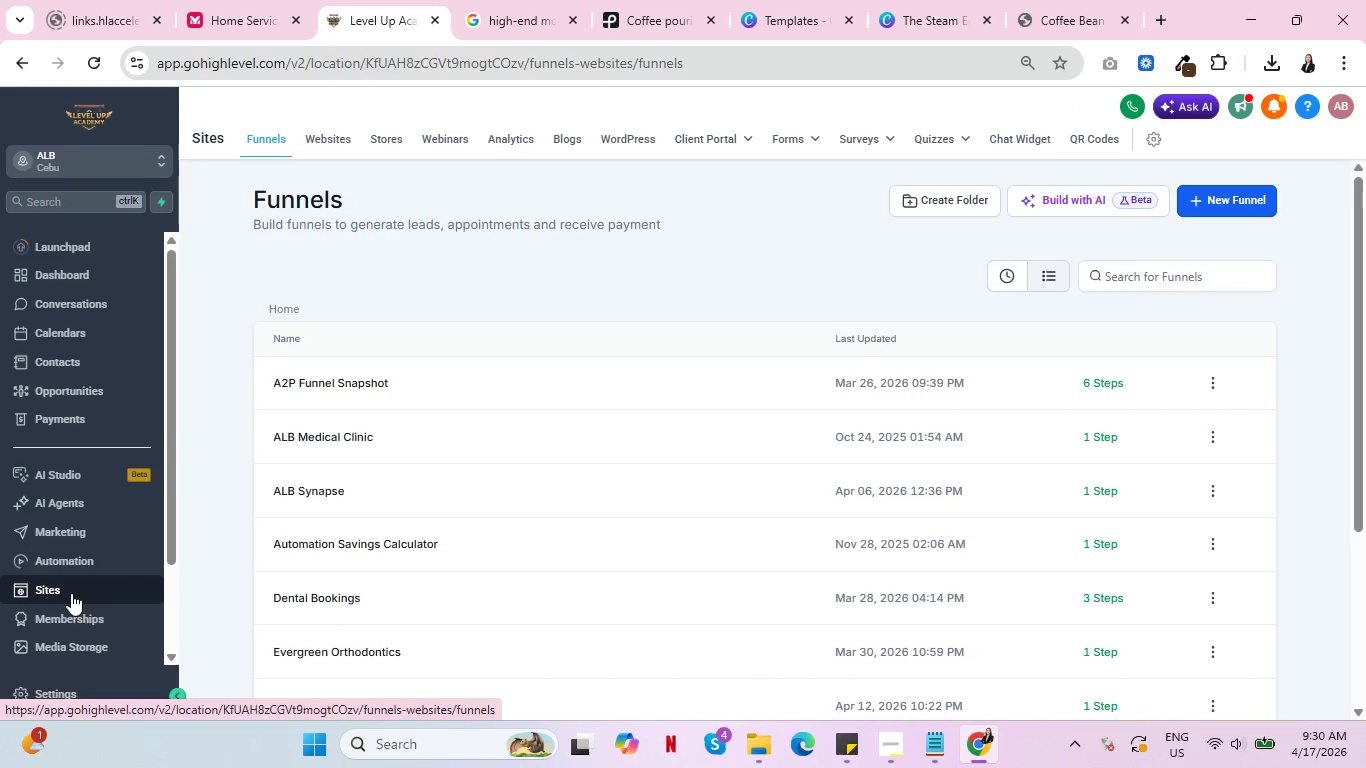 
scroll: coordinate [632, 517], scroll_direction: down, amount: 2.0
 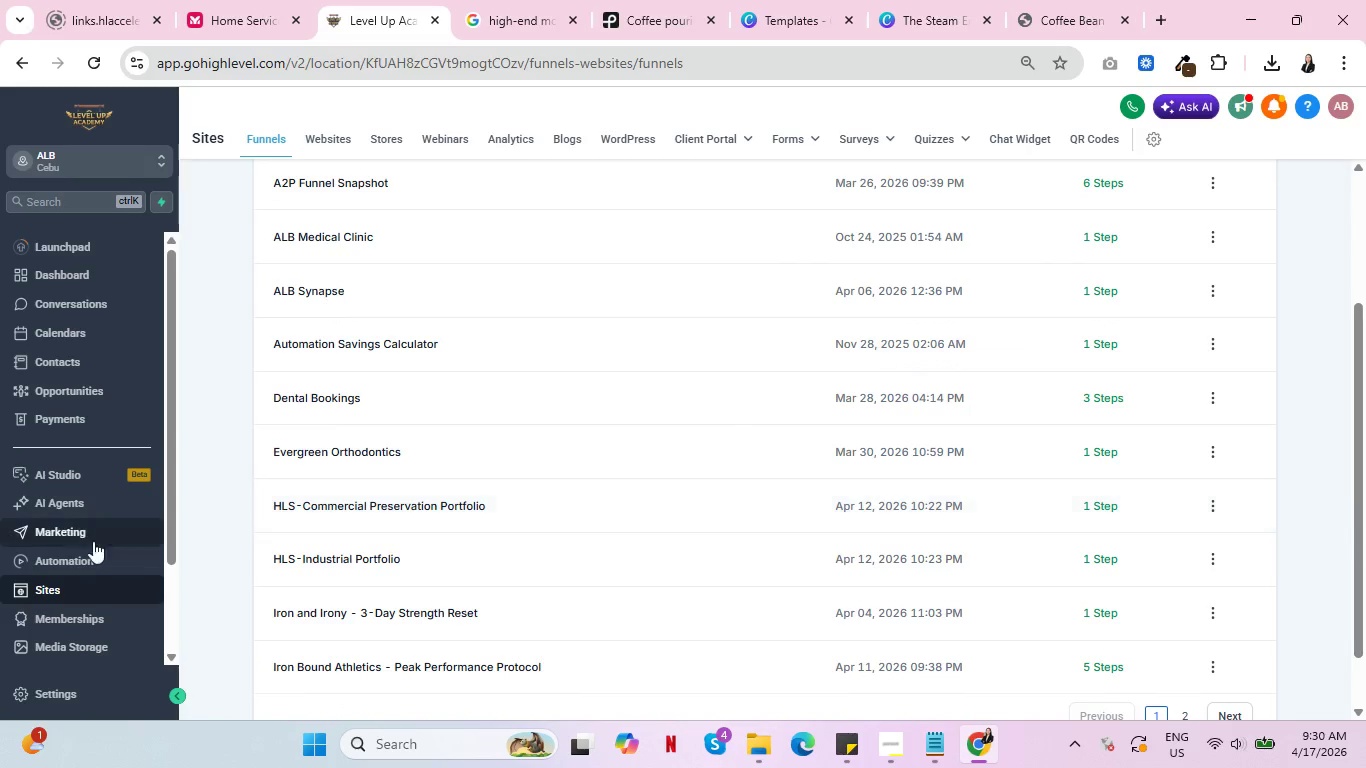 
left_click([71, 558])
 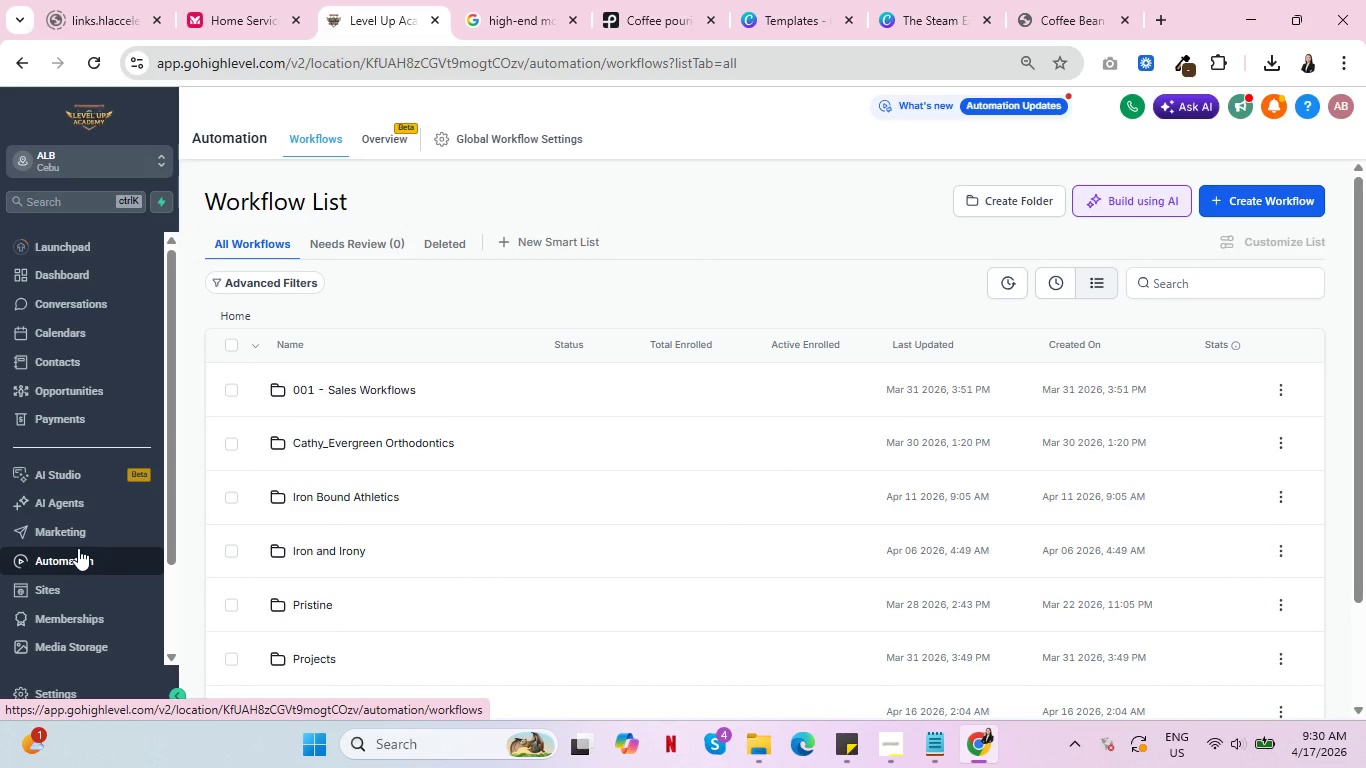 
wait(6.17)
 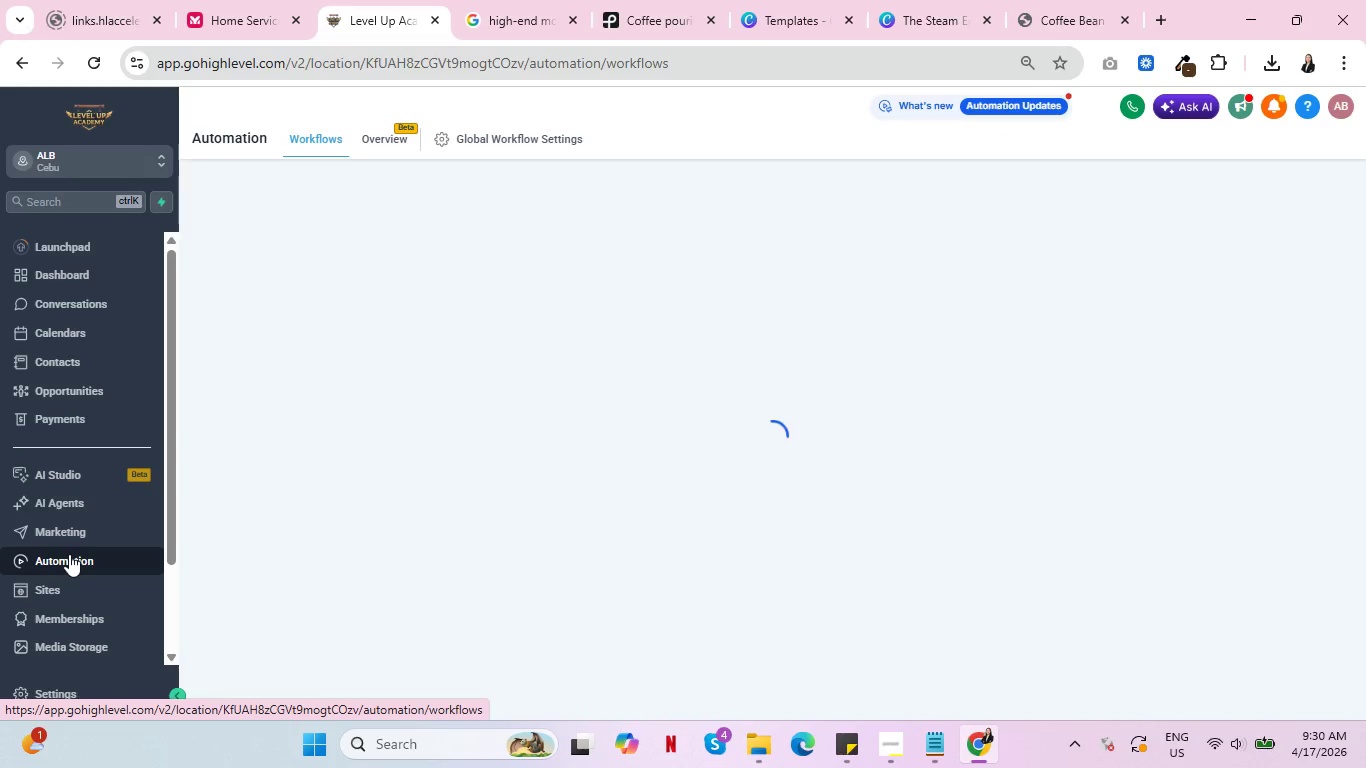 
scroll: coordinate [1158, 592], scroll_direction: down, amount: 13.0
 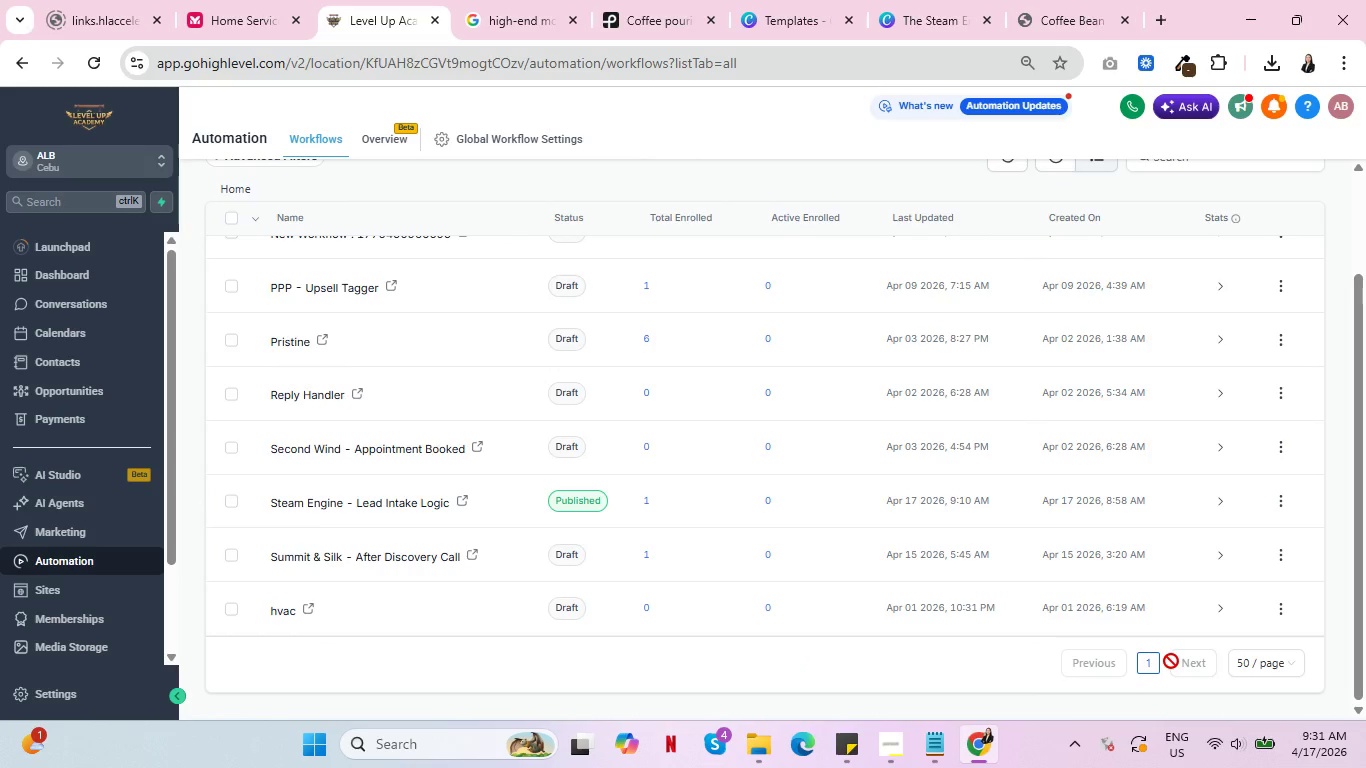 
wait(10.03)
 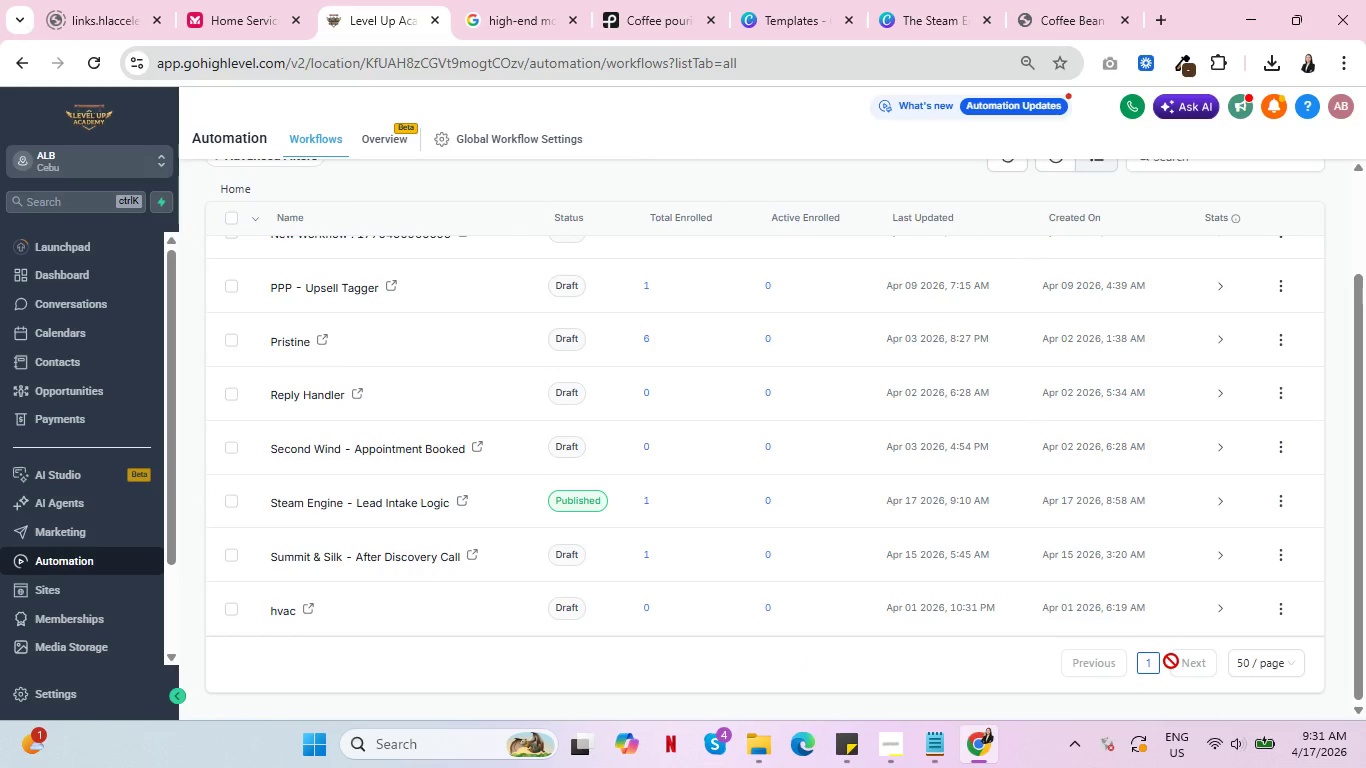 
left_click([347, 504])
 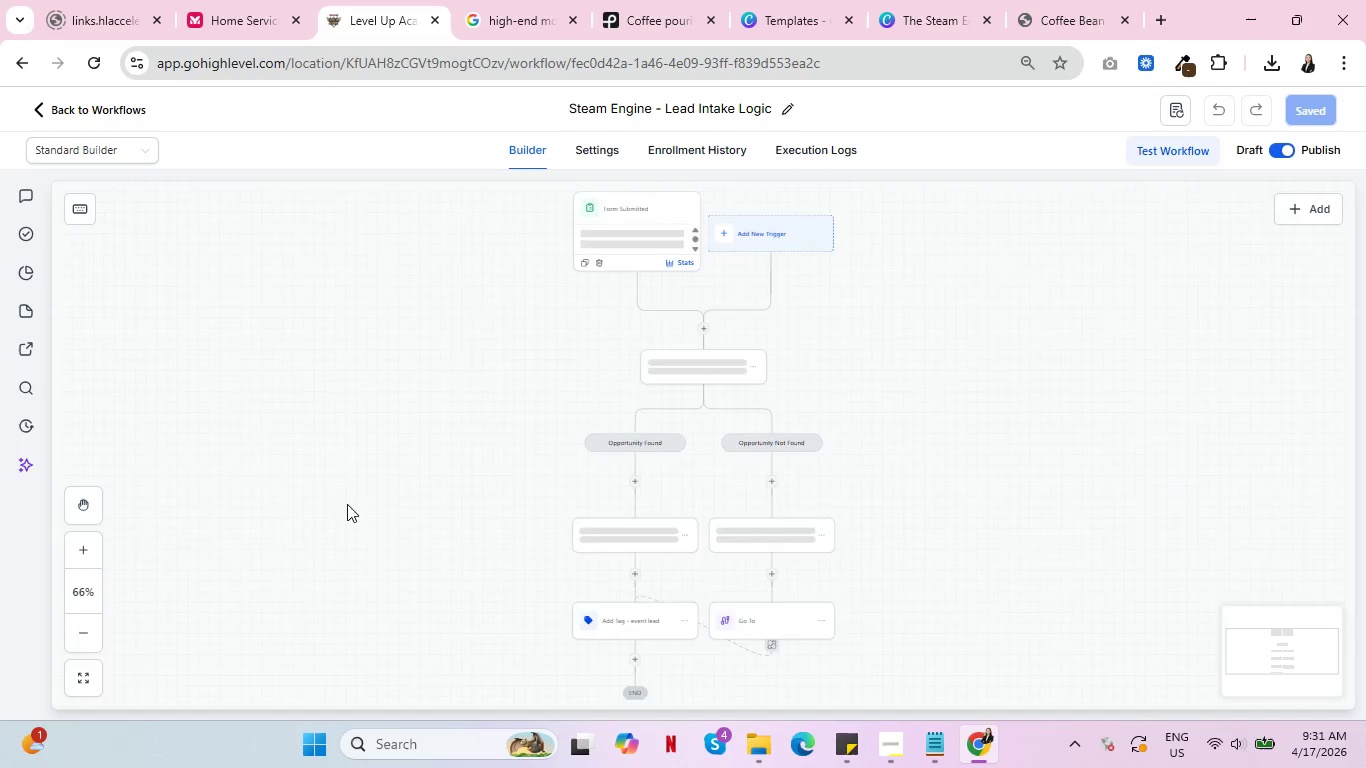 
wait(7.22)
 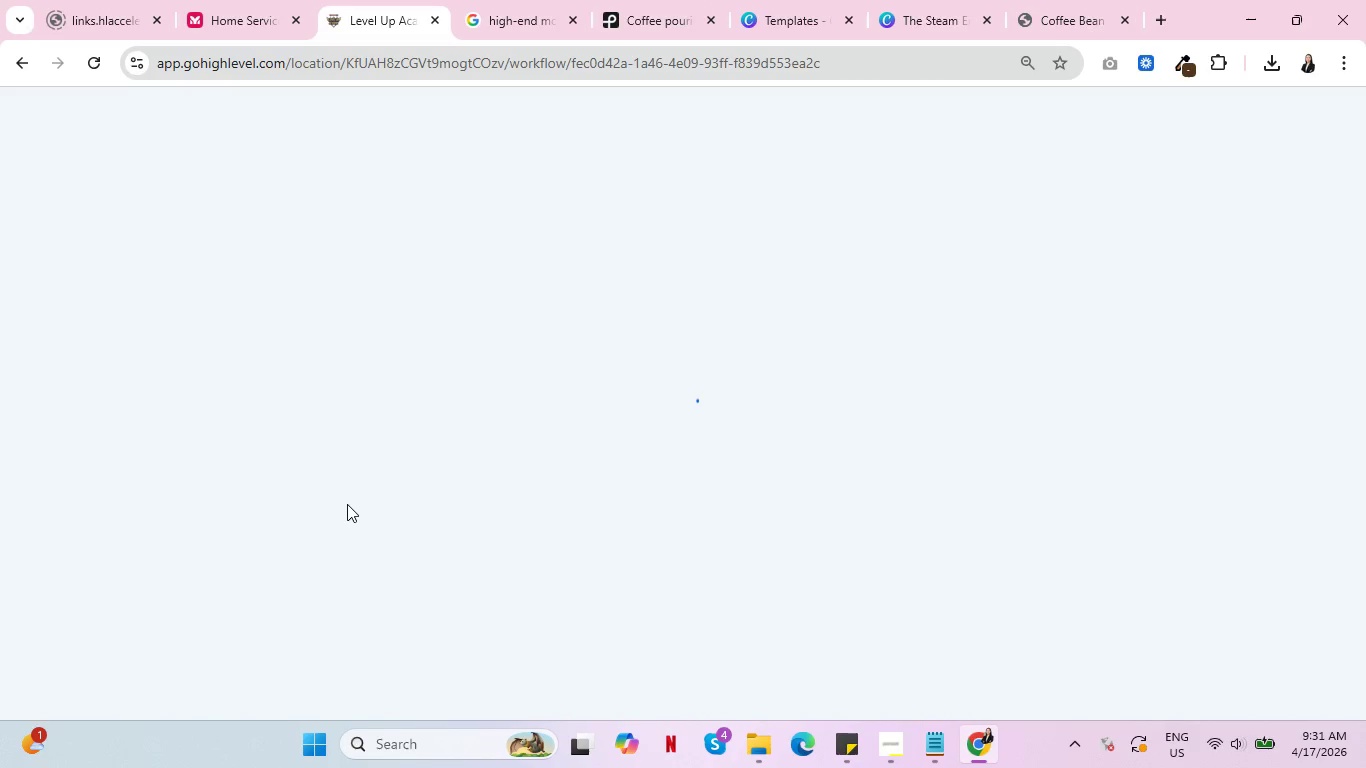 
scroll: coordinate [1027, 484], scroll_direction: down, amount: 5.0
 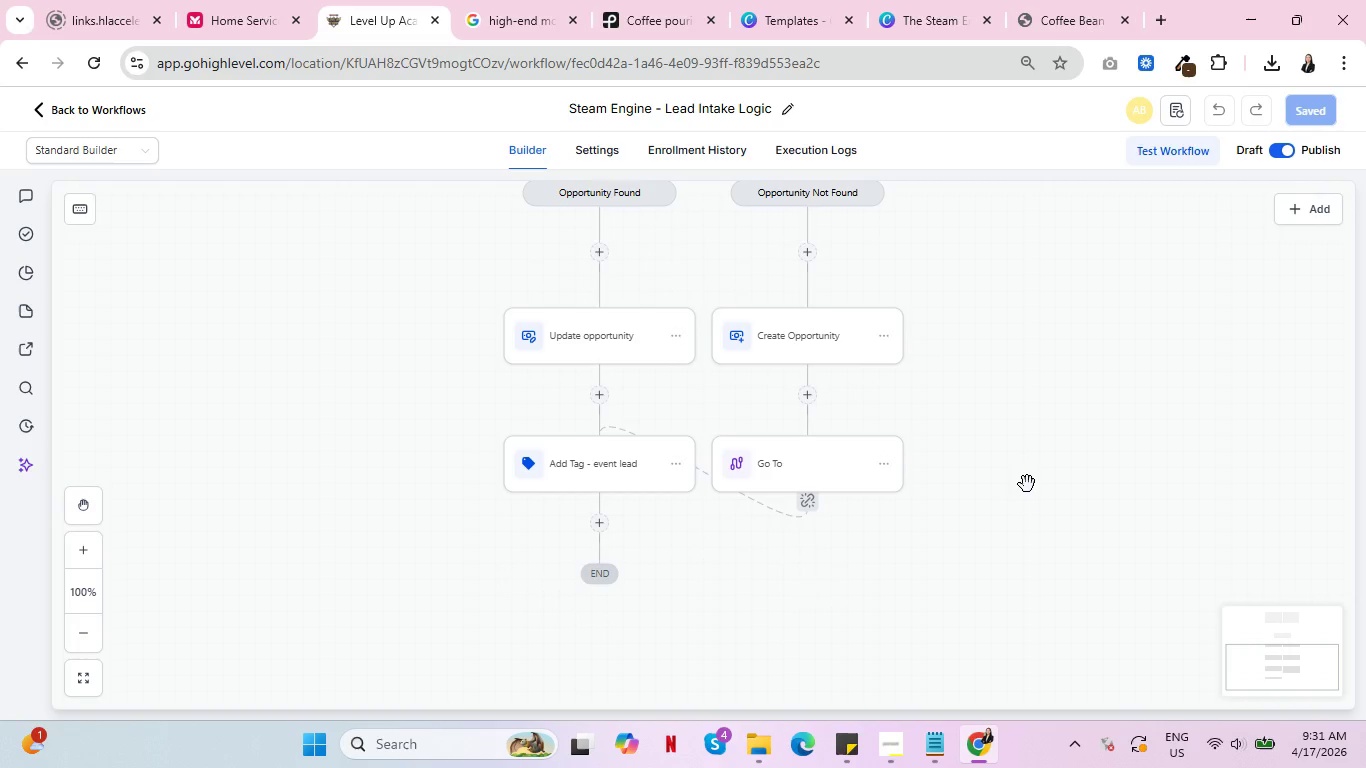 
scroll: coordinate [1027, 484], scroll_direction: up, amount: 3.0
 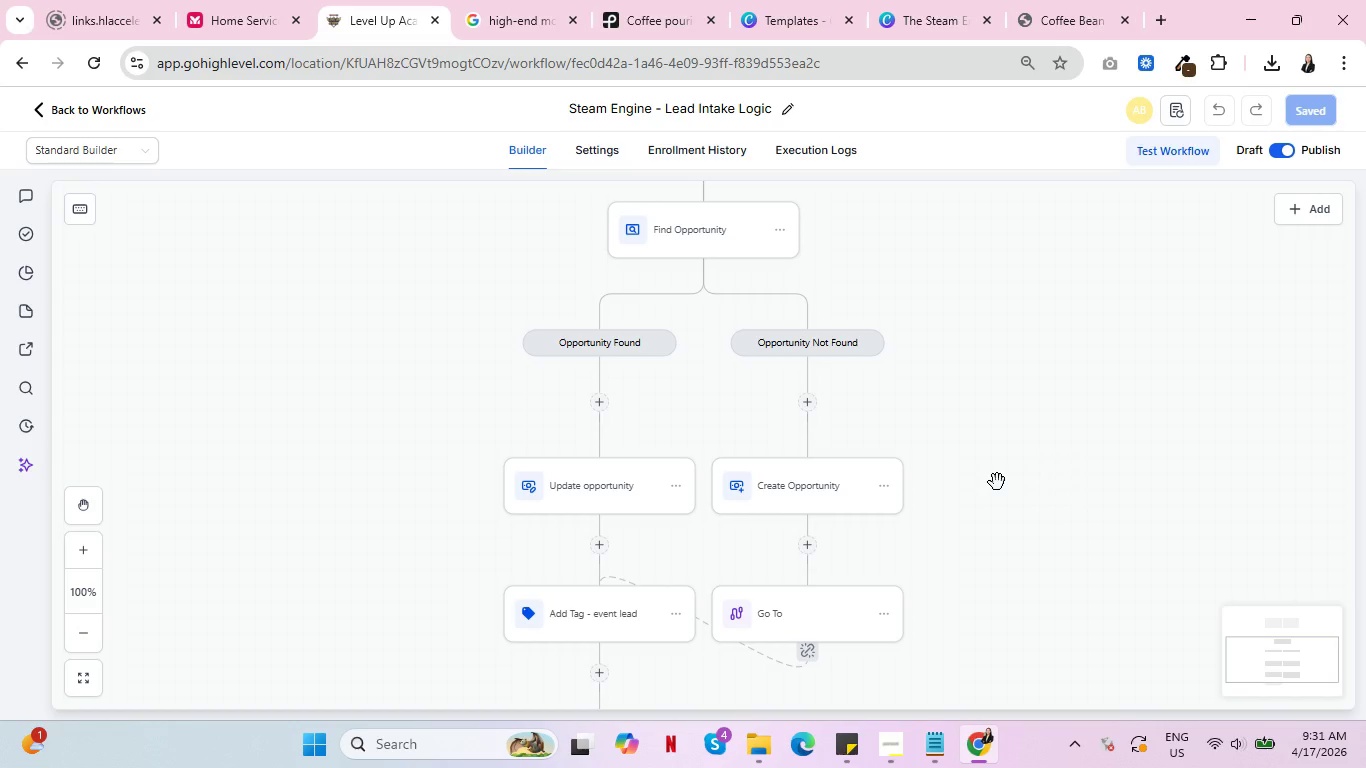 
wait(12.87)
 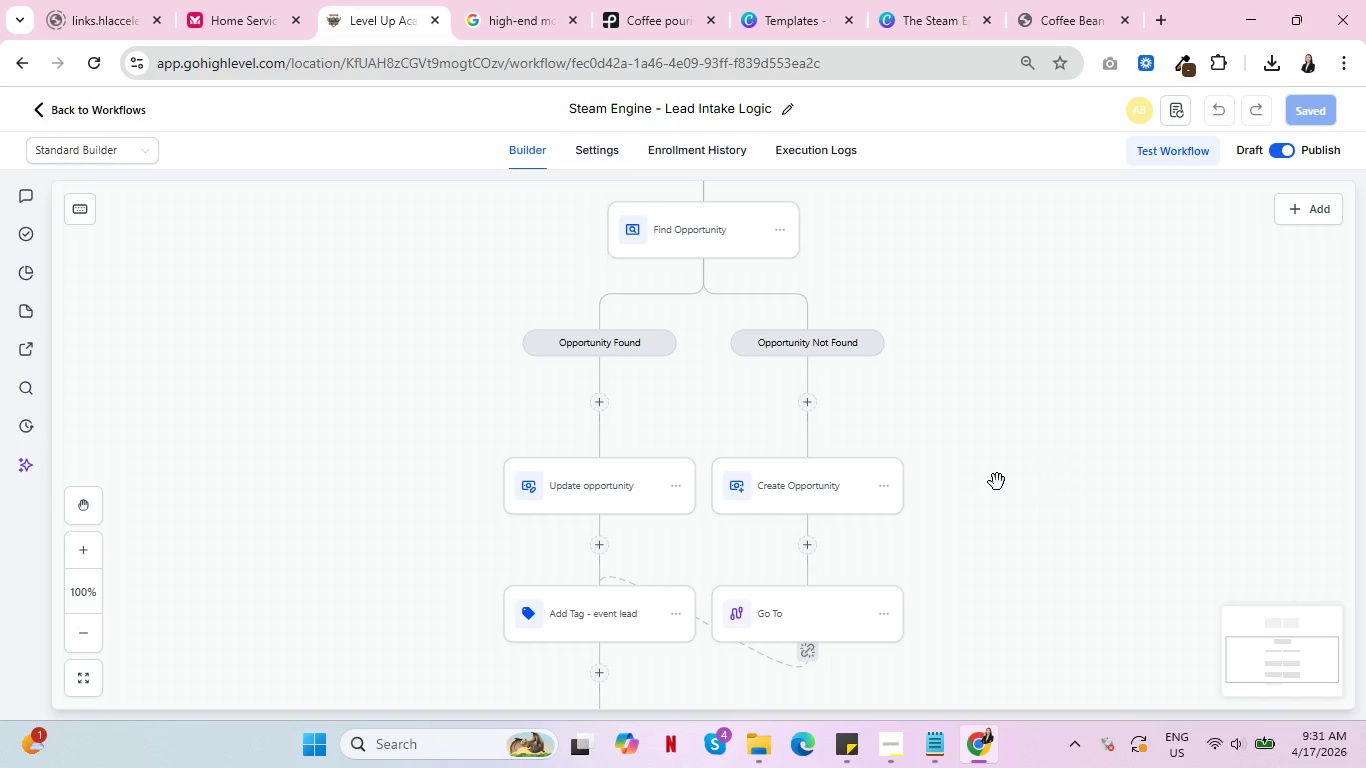 
scroll: coordinate [984, 530], scroll_direction: down, amount: 6.0
 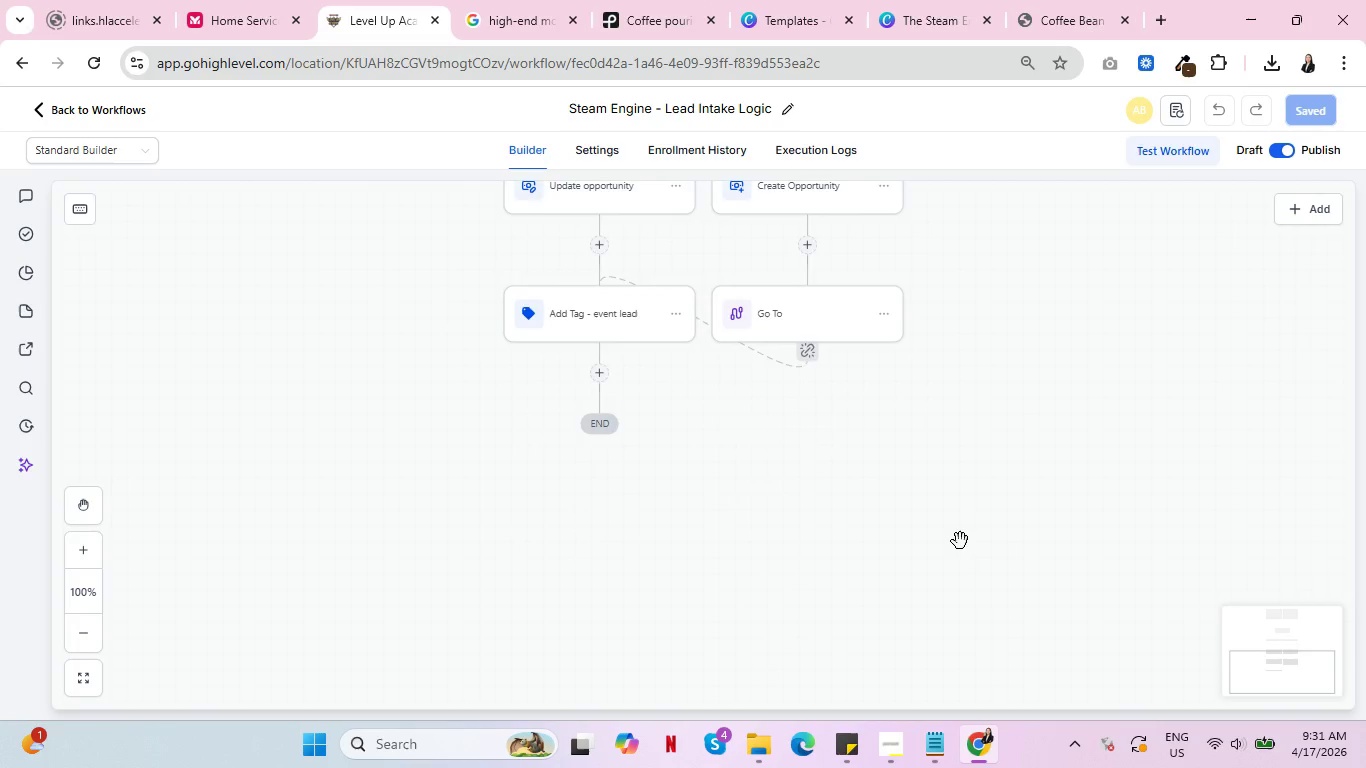 
scroll: coordinate [959, 541], scroll_direction: up, amount: 2.0
 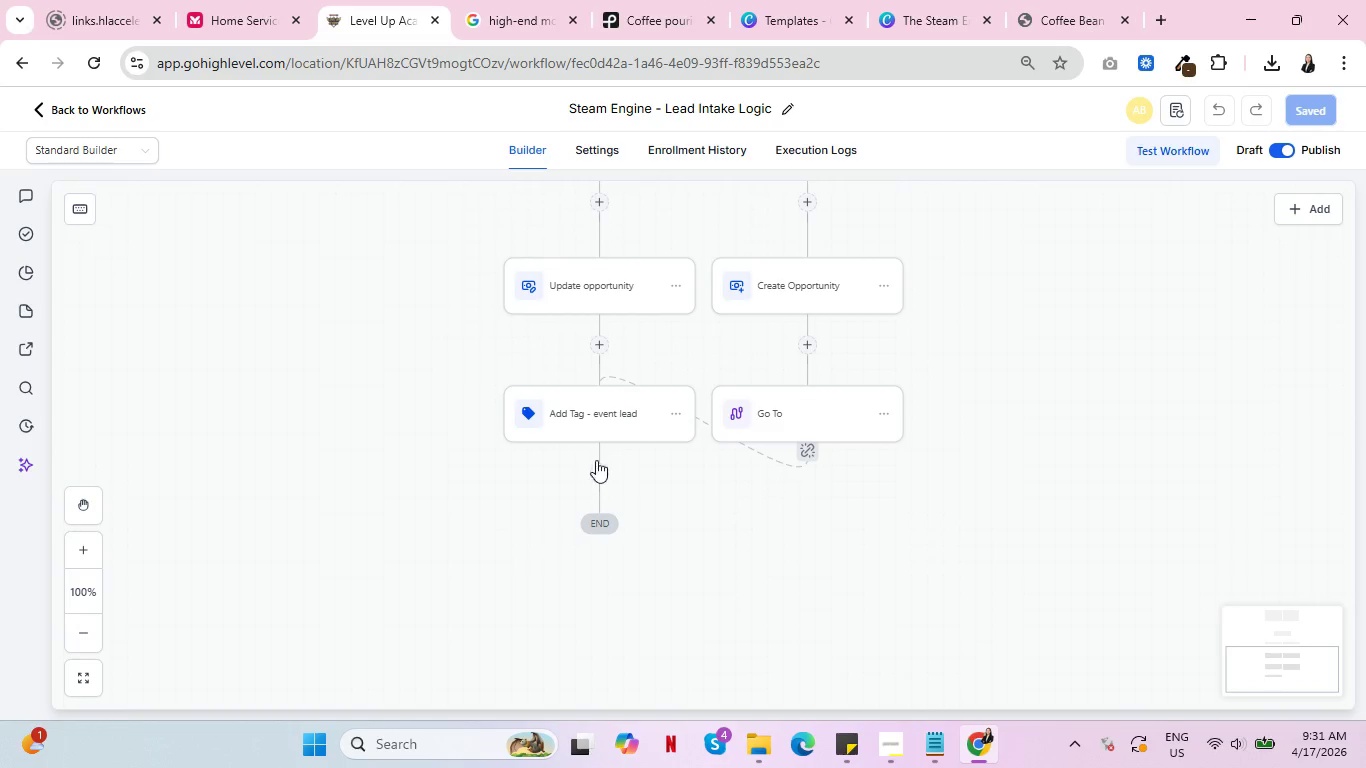 
left_click([601, 474])
 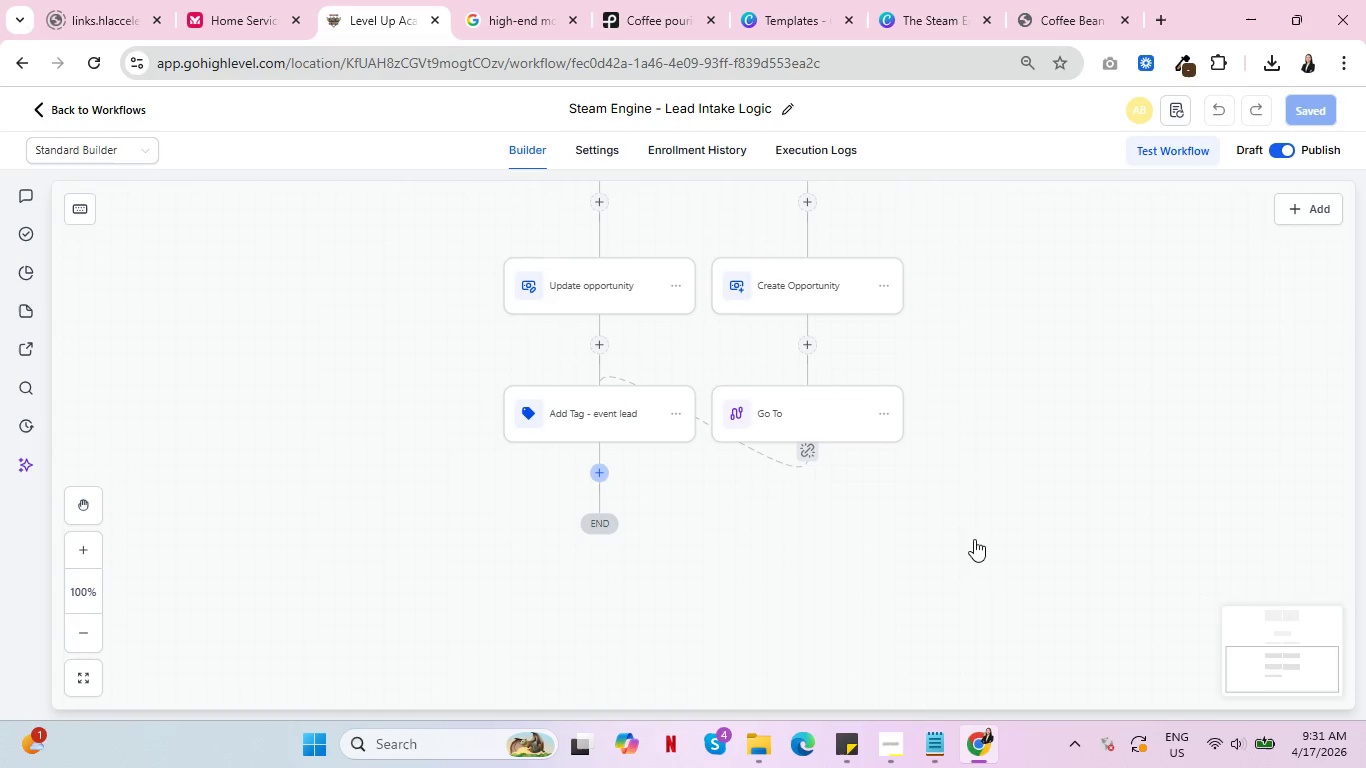 
mouse_move([985, 515])
 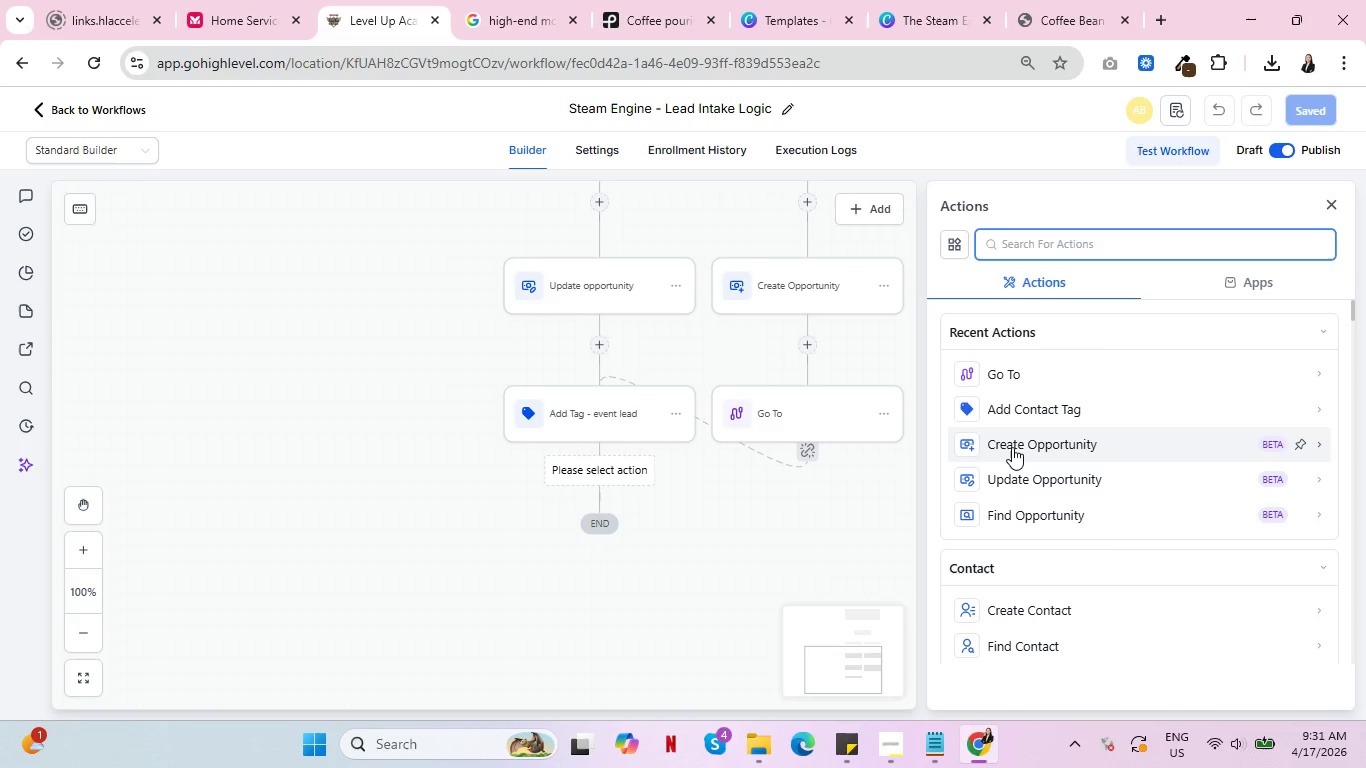 
type(send email)
 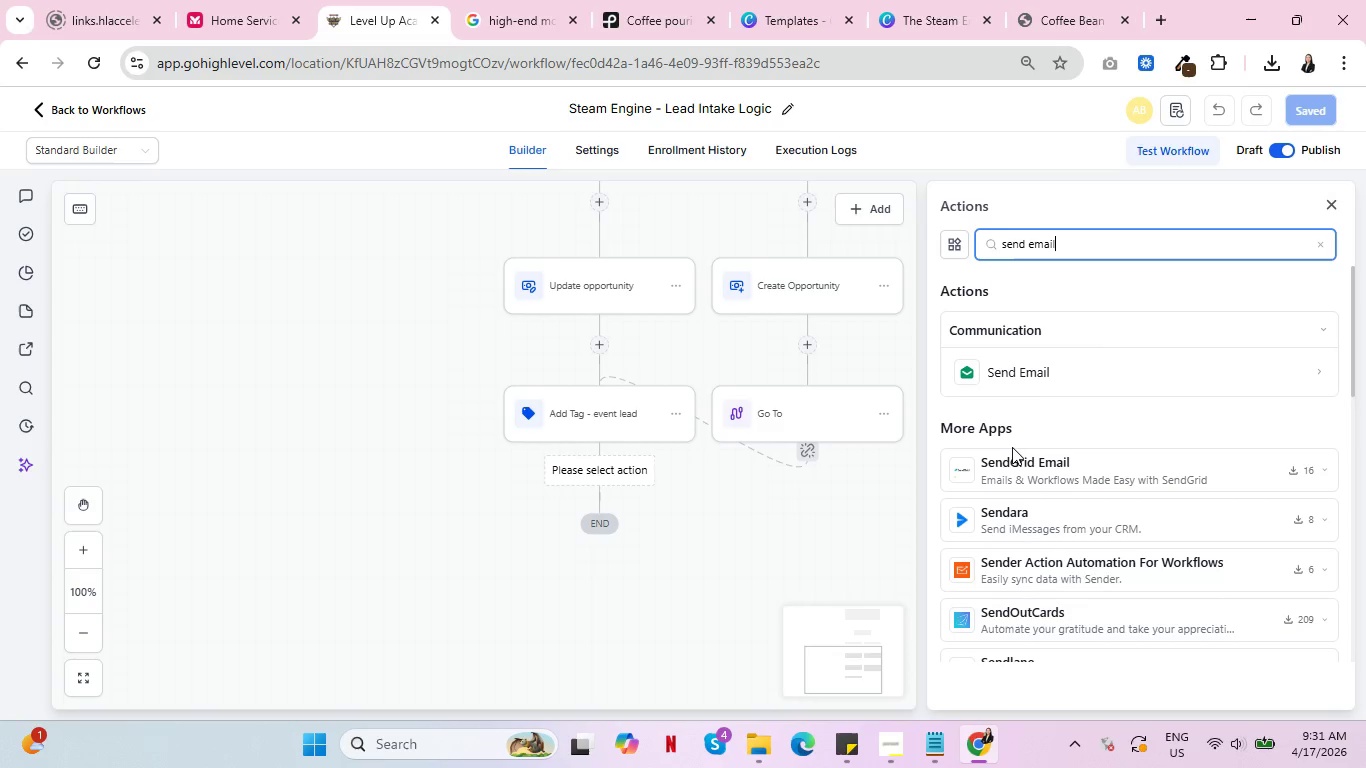 
left_click([1002, 371])
 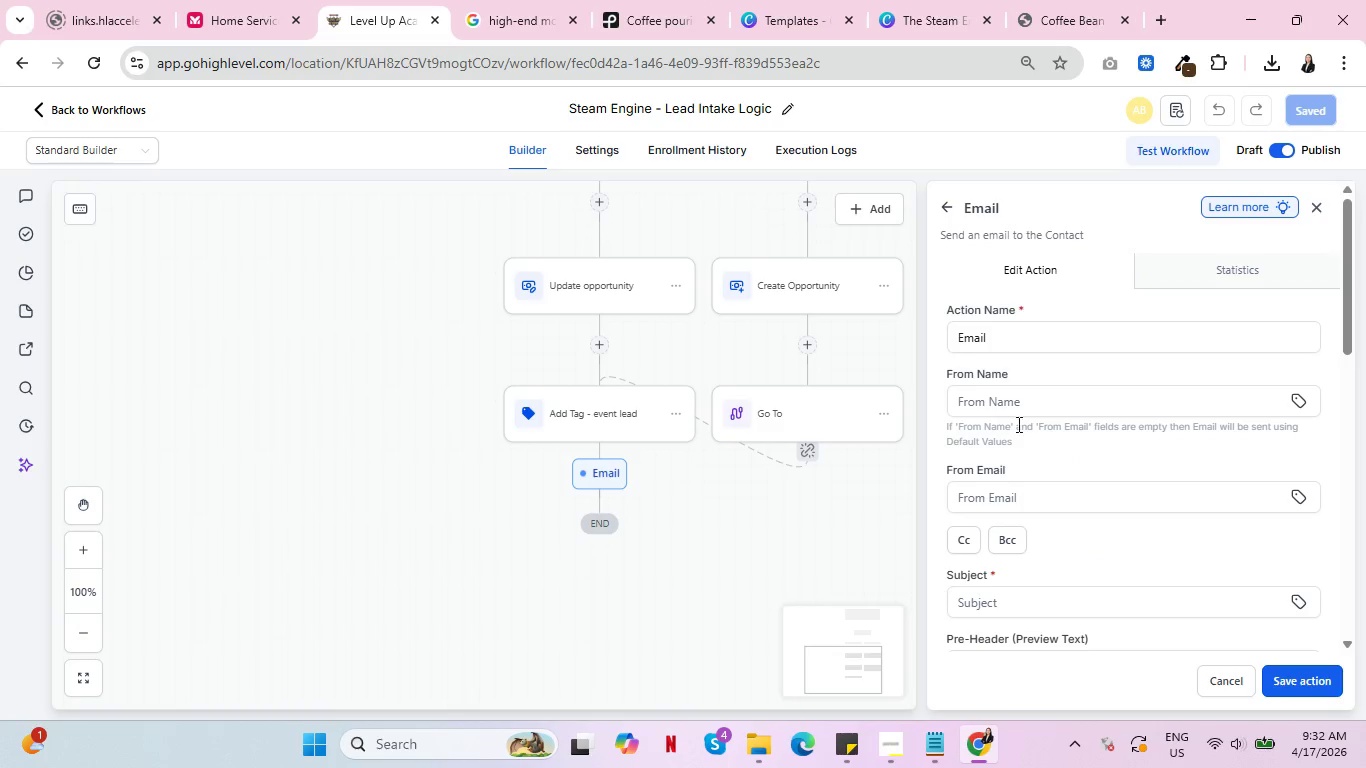 
scroll: coordinate [1148, 487], scroll_direction: down, amount: 4.0
 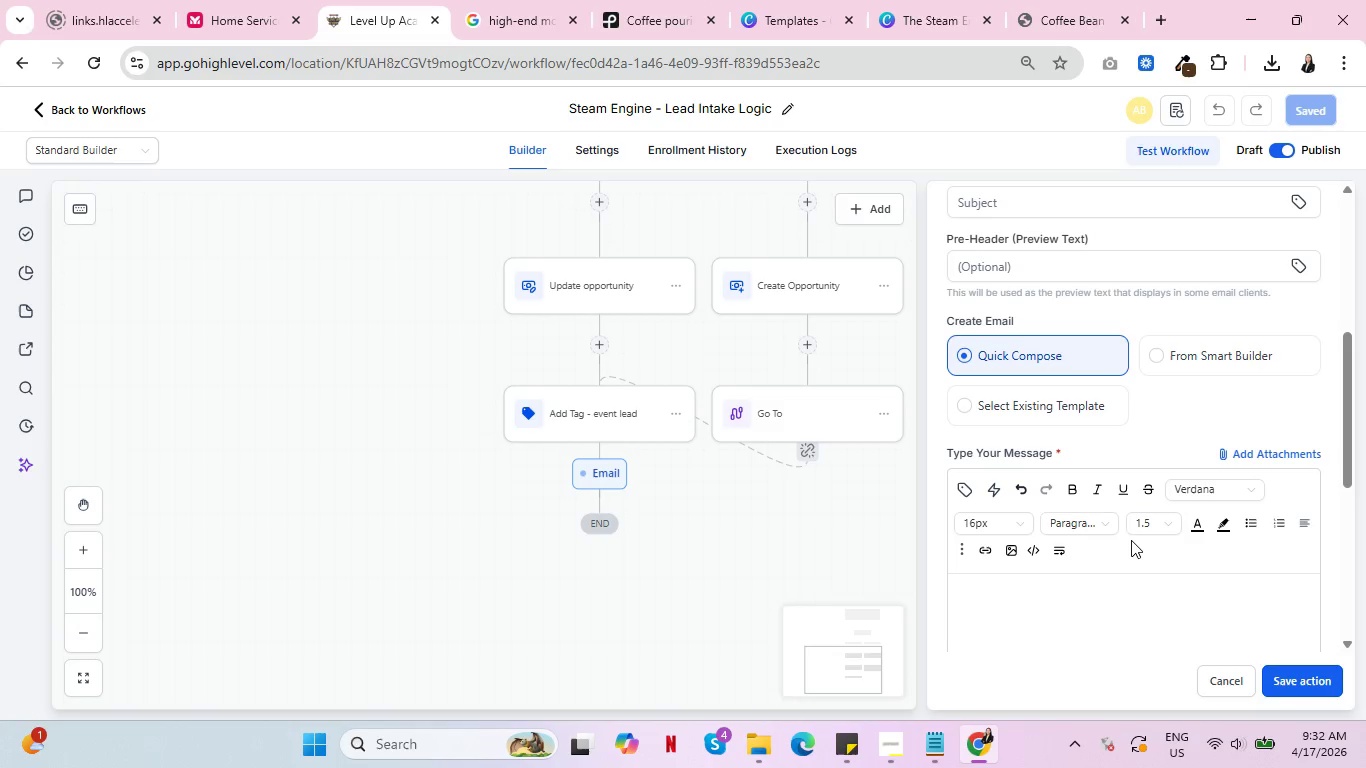 
wait(5.19)
 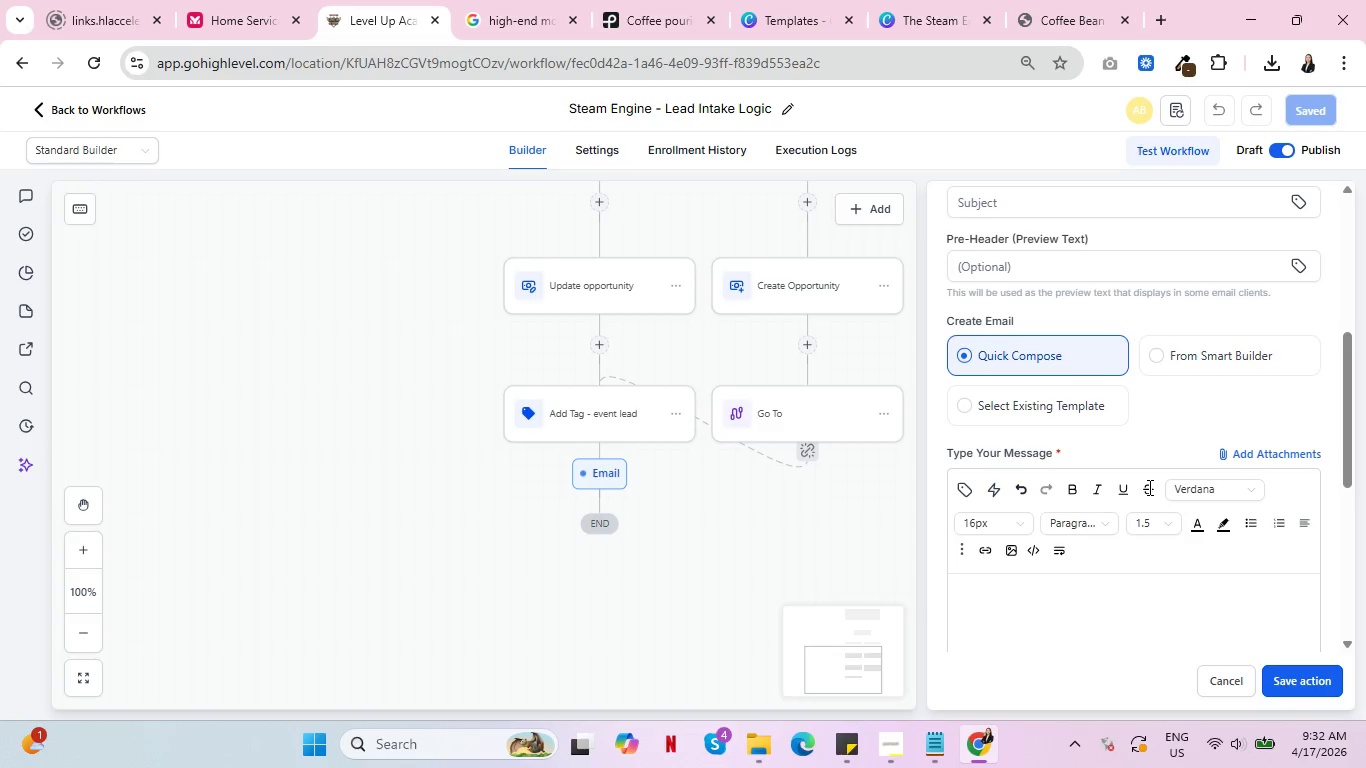 
scroll: coordinate [1141, 537], scroll_direction: down, amount: 3.0
 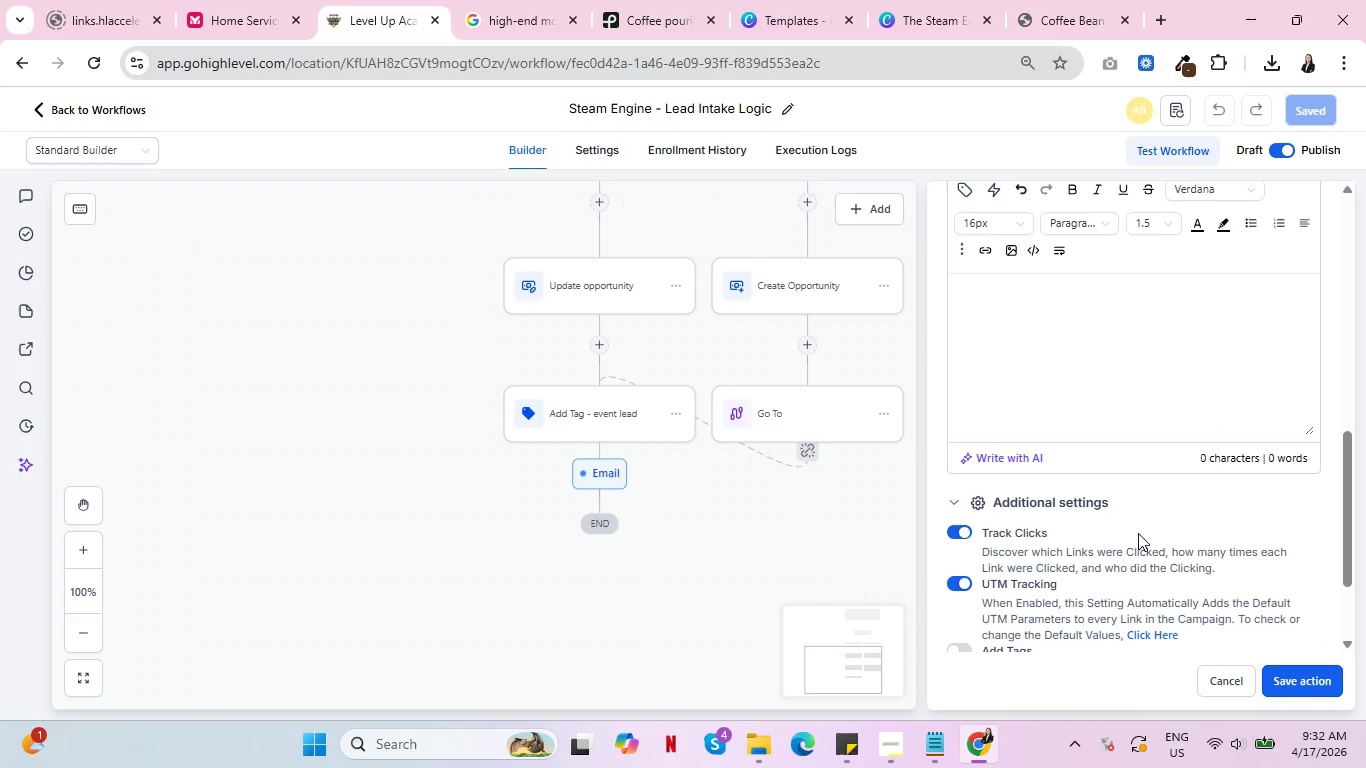 
scroll: coordinate [1137, 533], scroll_direction: up, amount: 4.0
 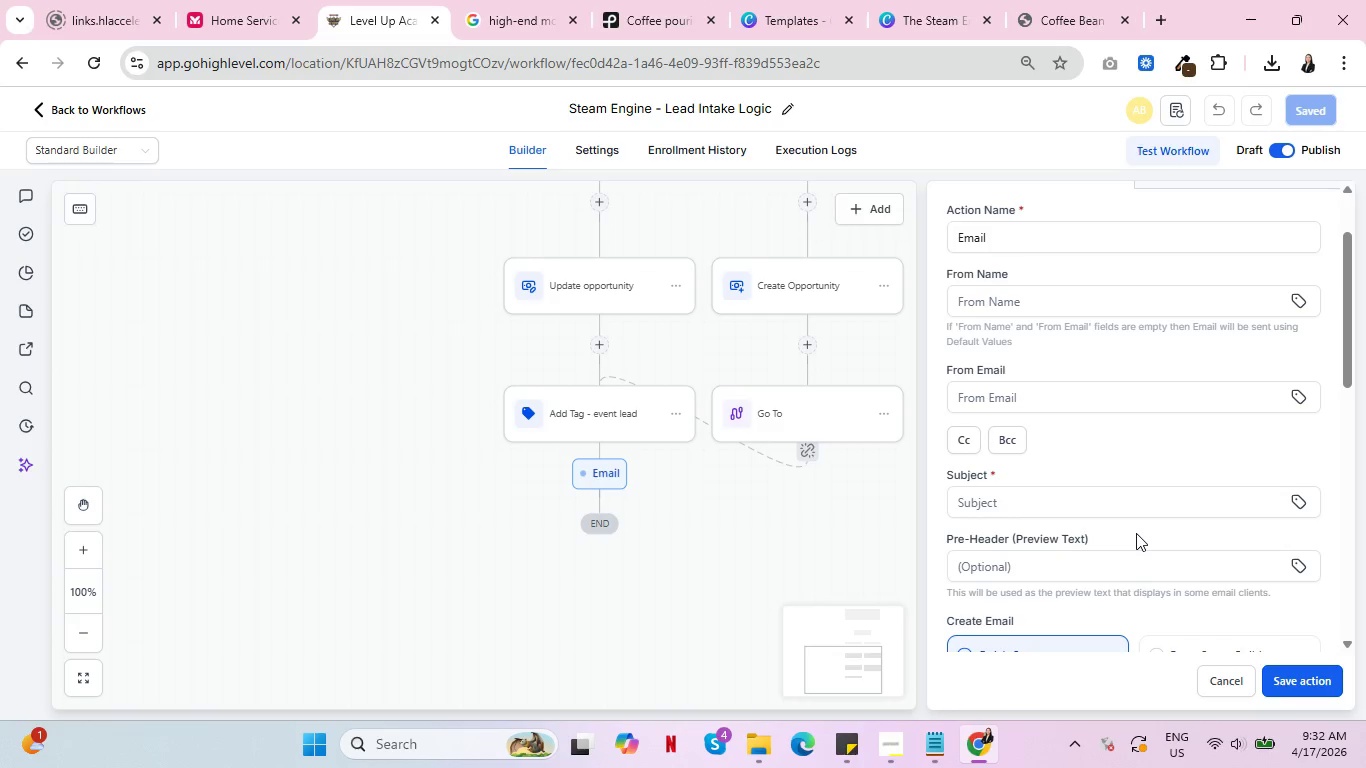 
scroll: coordinate [1136, 533], scroll_direction: down, amount: 2.0
 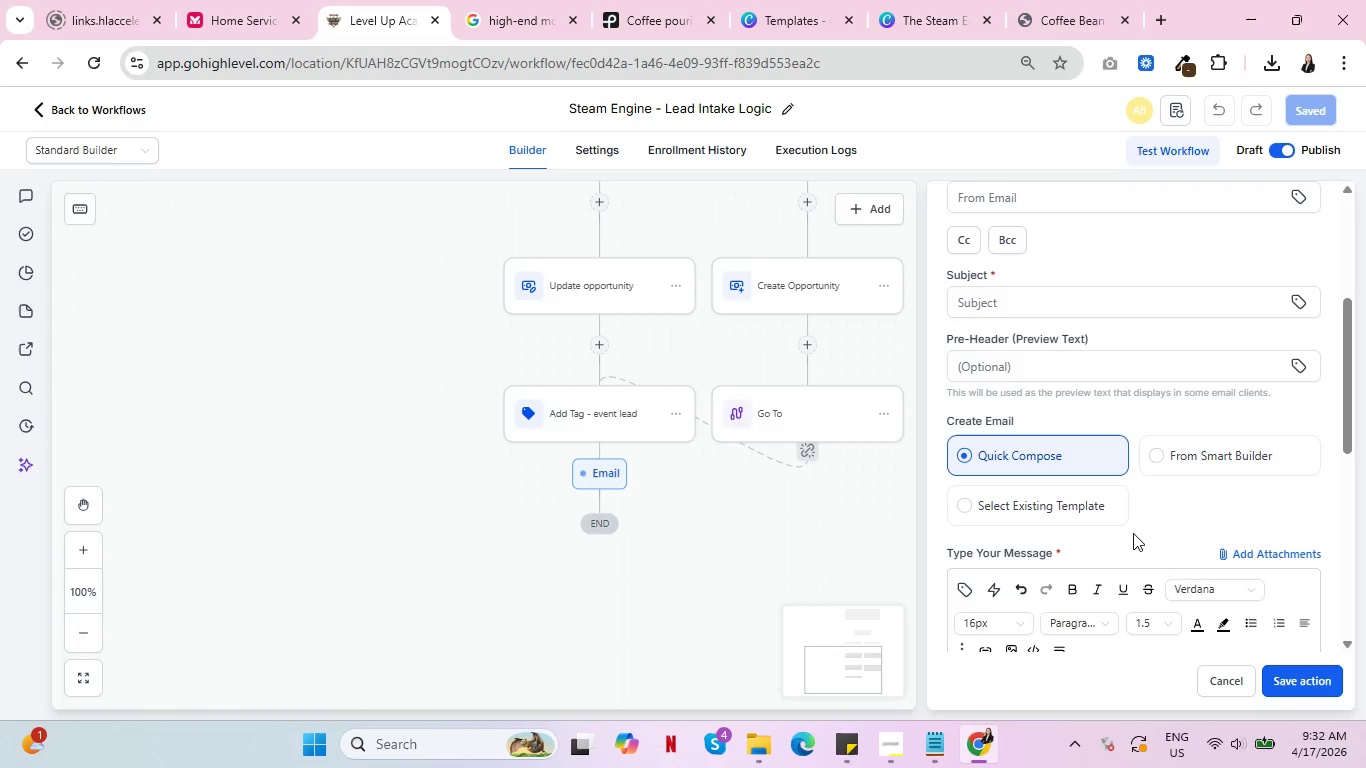 
wait(20.3)
 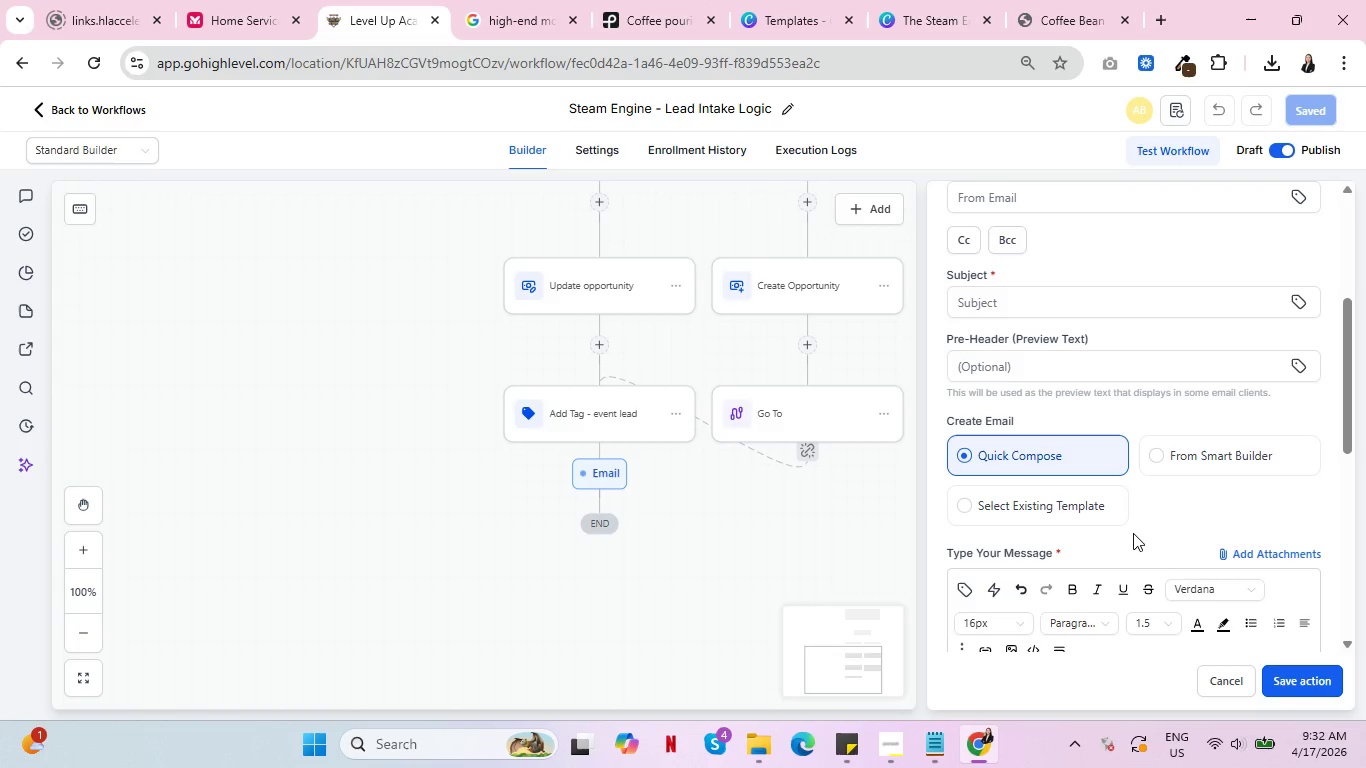 
left_click([1214, 686])
 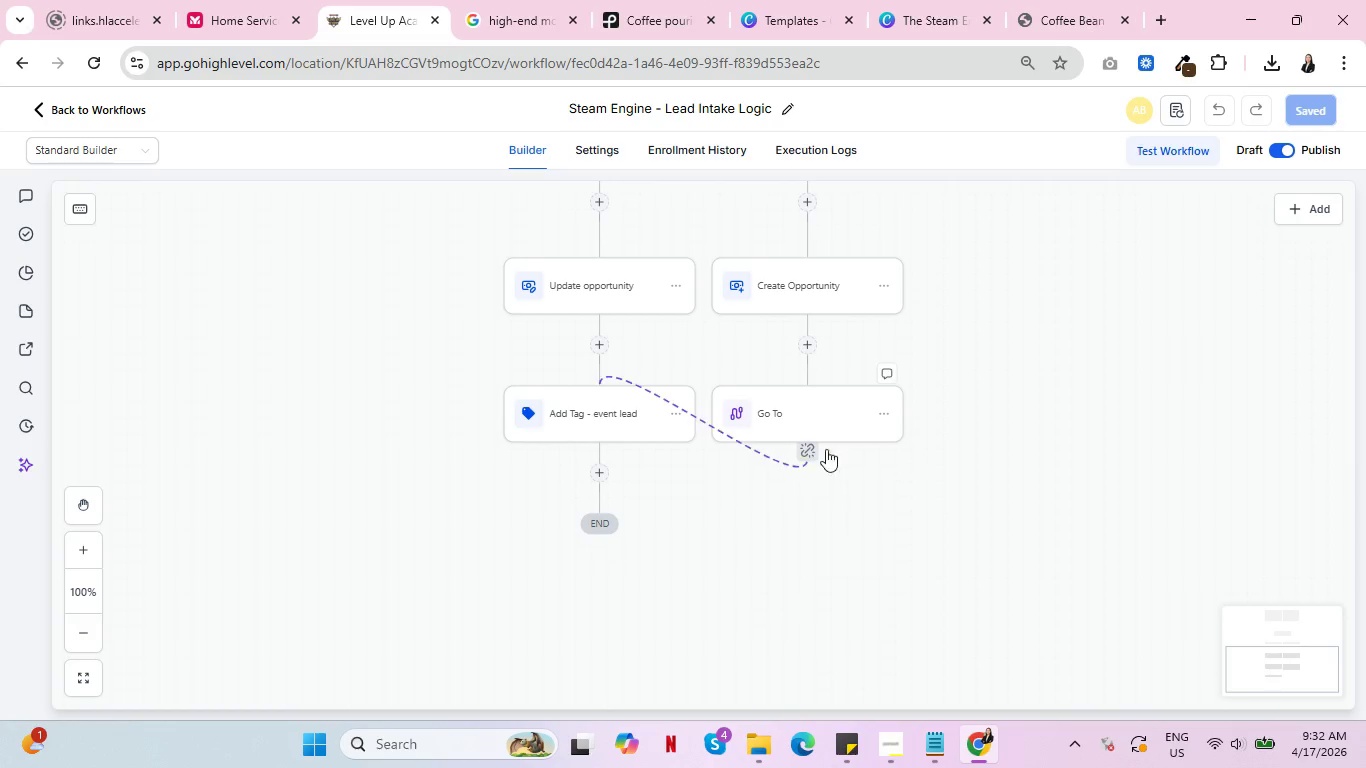 
scroll: coordinate [766, 409], scroll_direction: up, amount: 5.0
 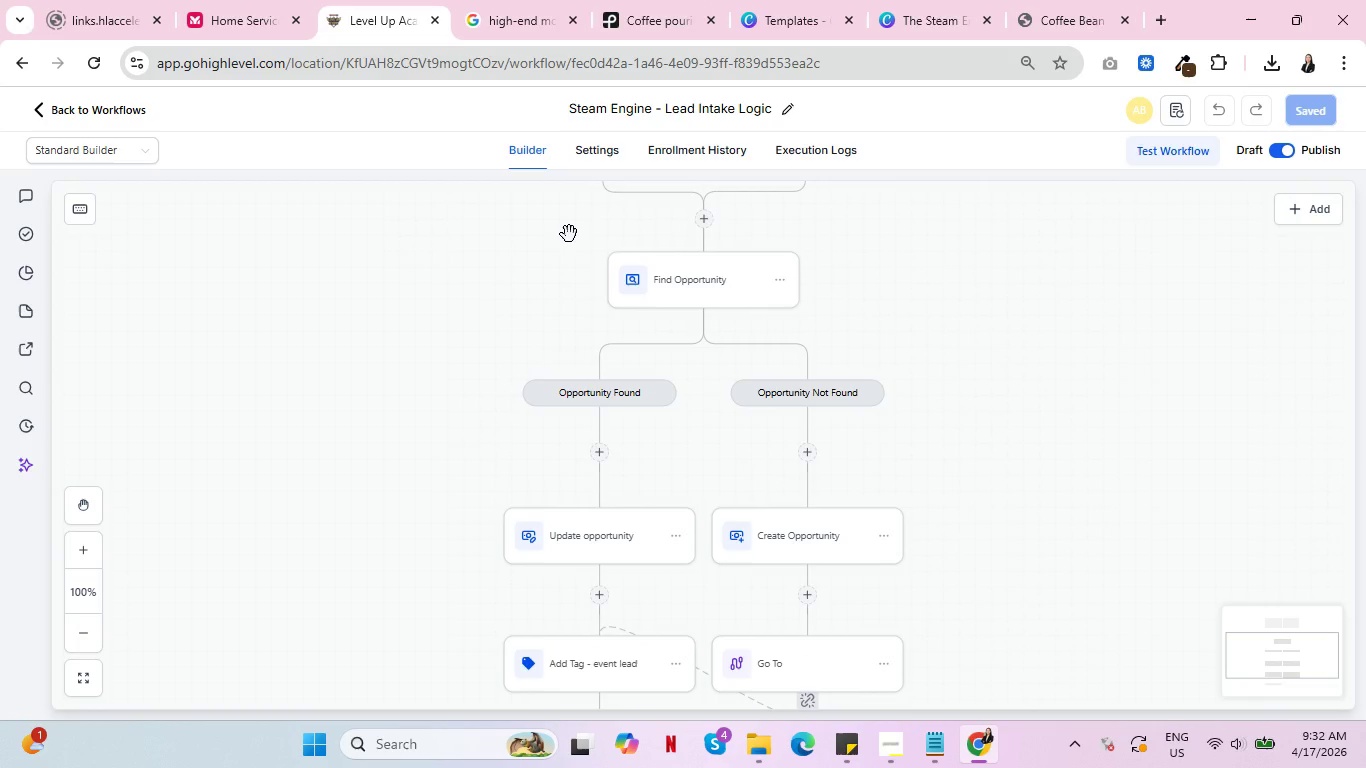 
wait(16.44)
 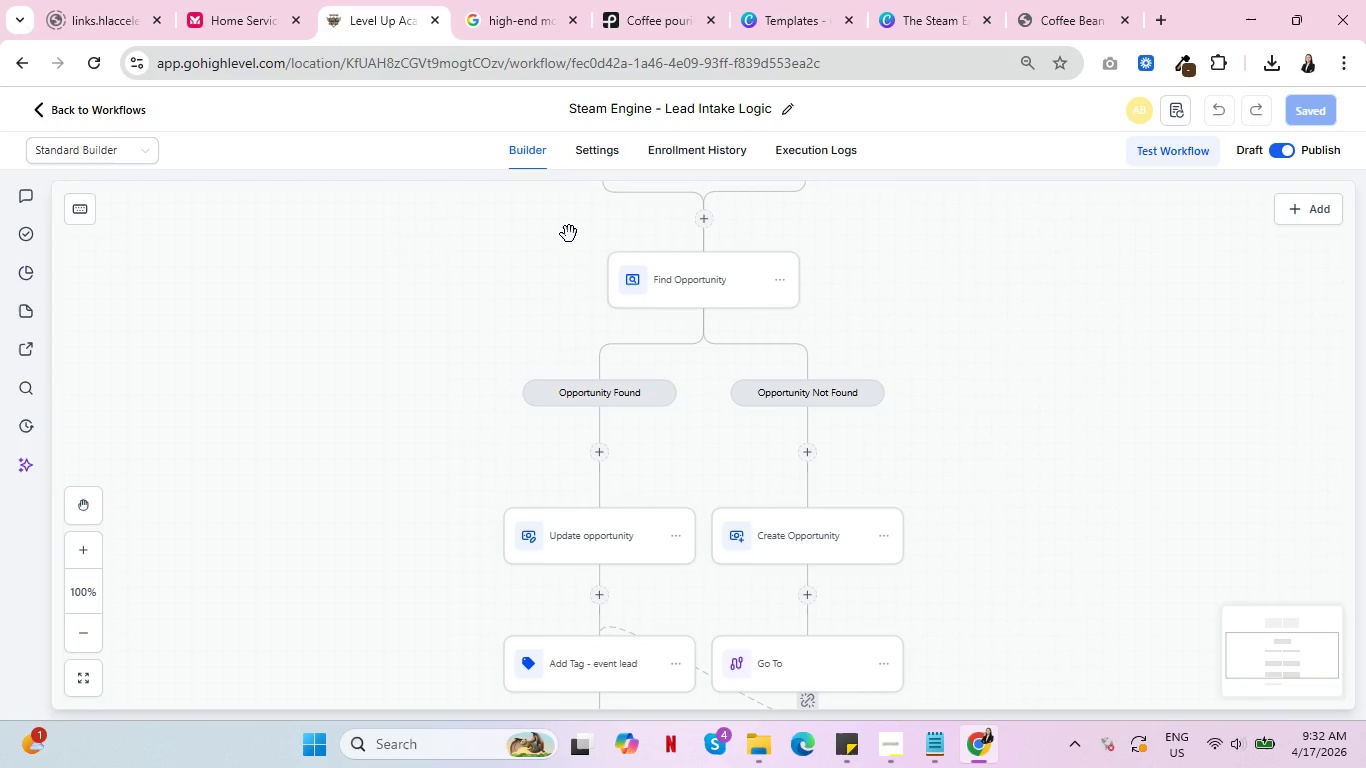 
scroll: coordinate [767, 577], scroll_direction: down, amount: 4.0
 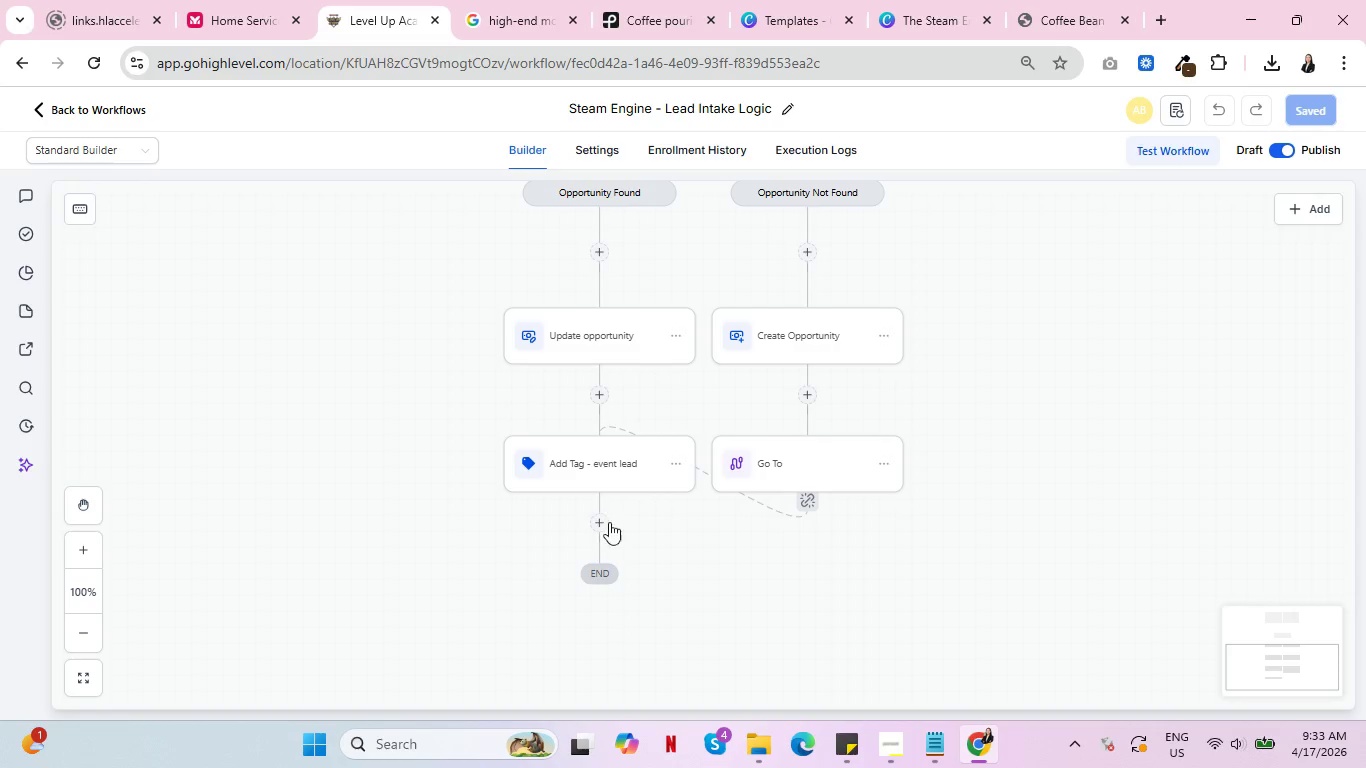 
left_click([602, 522])
 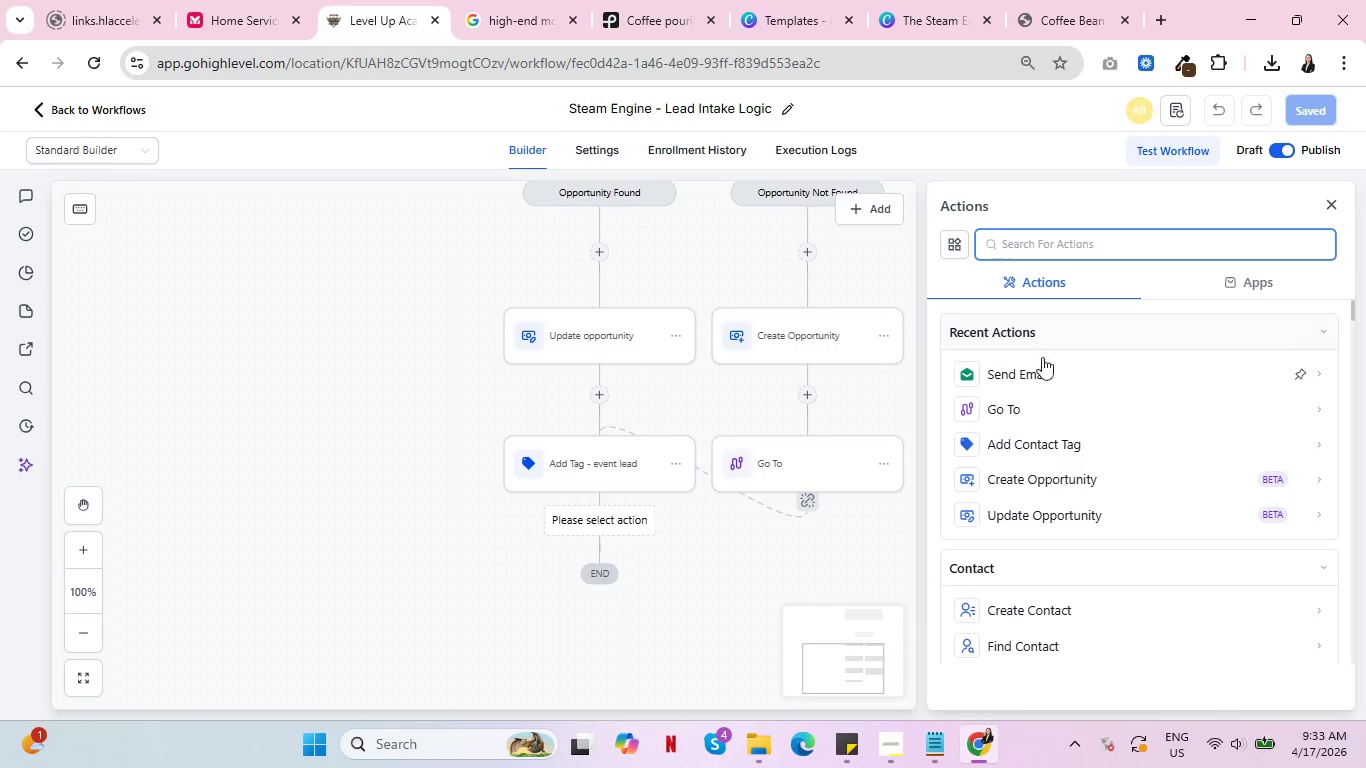 
left_click([1051, 384])
 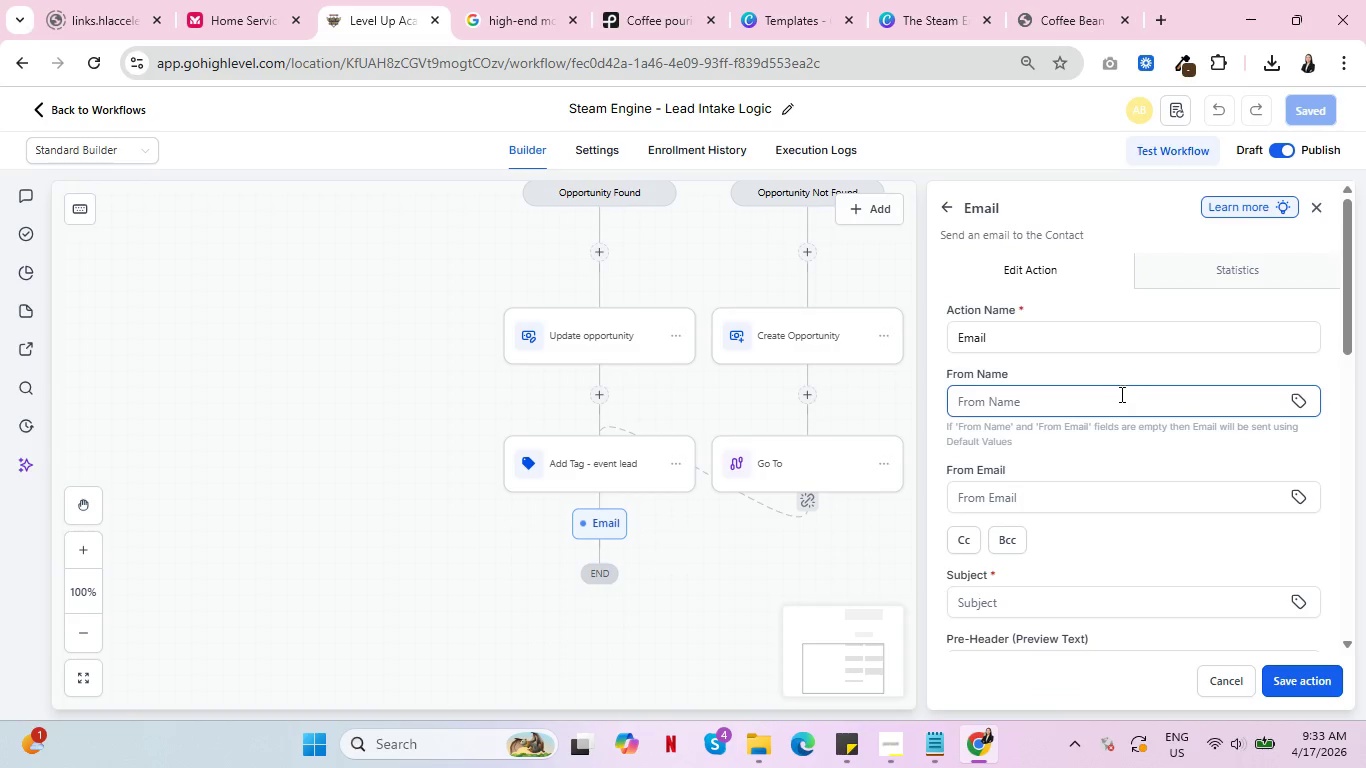 
scroll: coordinate [1111, 402], scroll_direction: down, amount: 2.0
 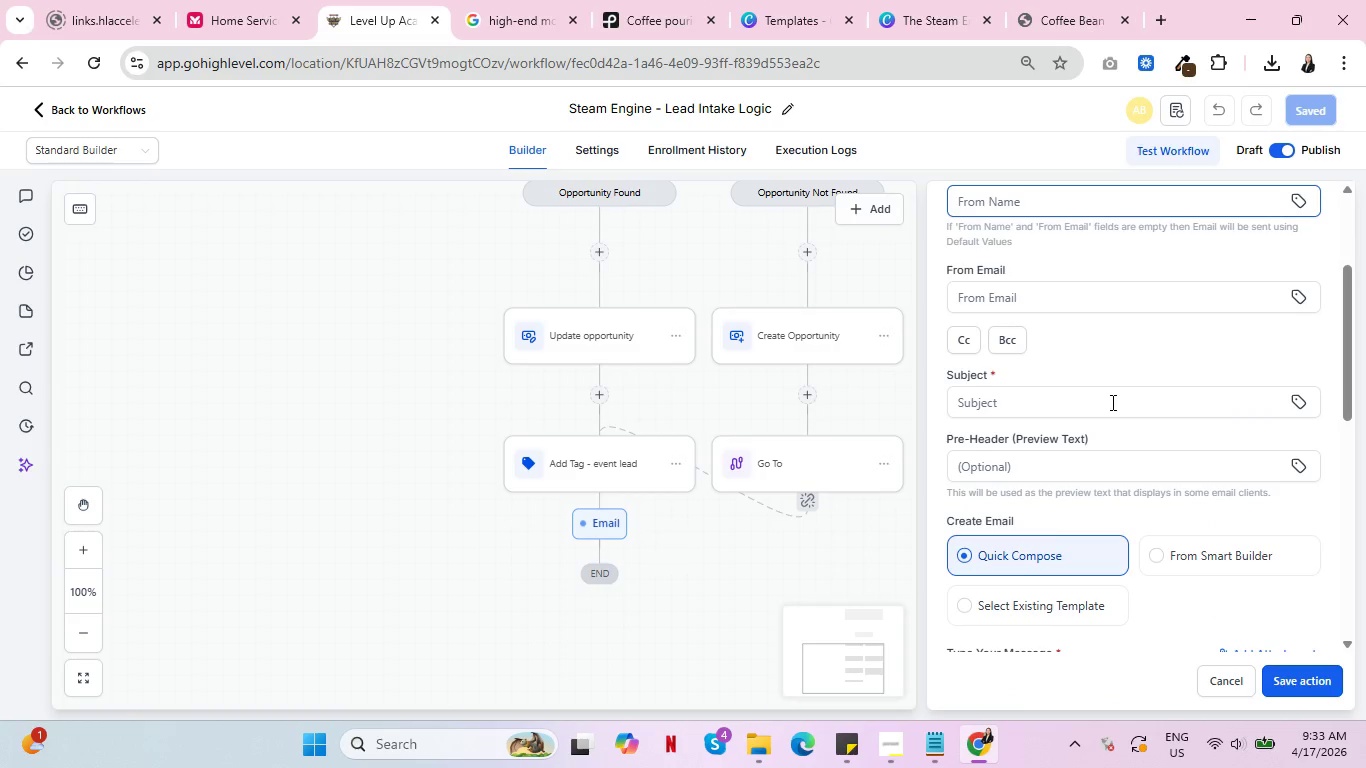 
scroll: coordinate [1111, 402], scroll_direction: up, amount: 1.0
 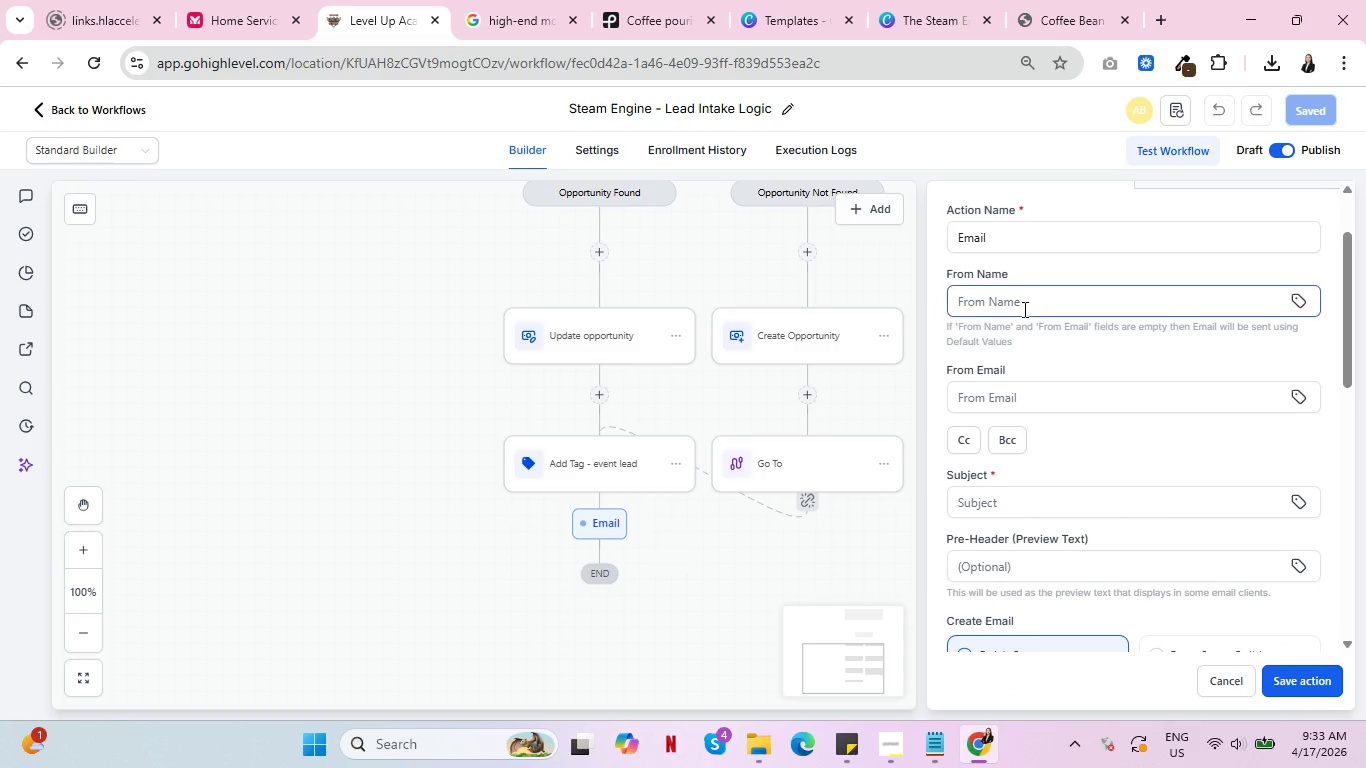 
left_click([1023, 307])
 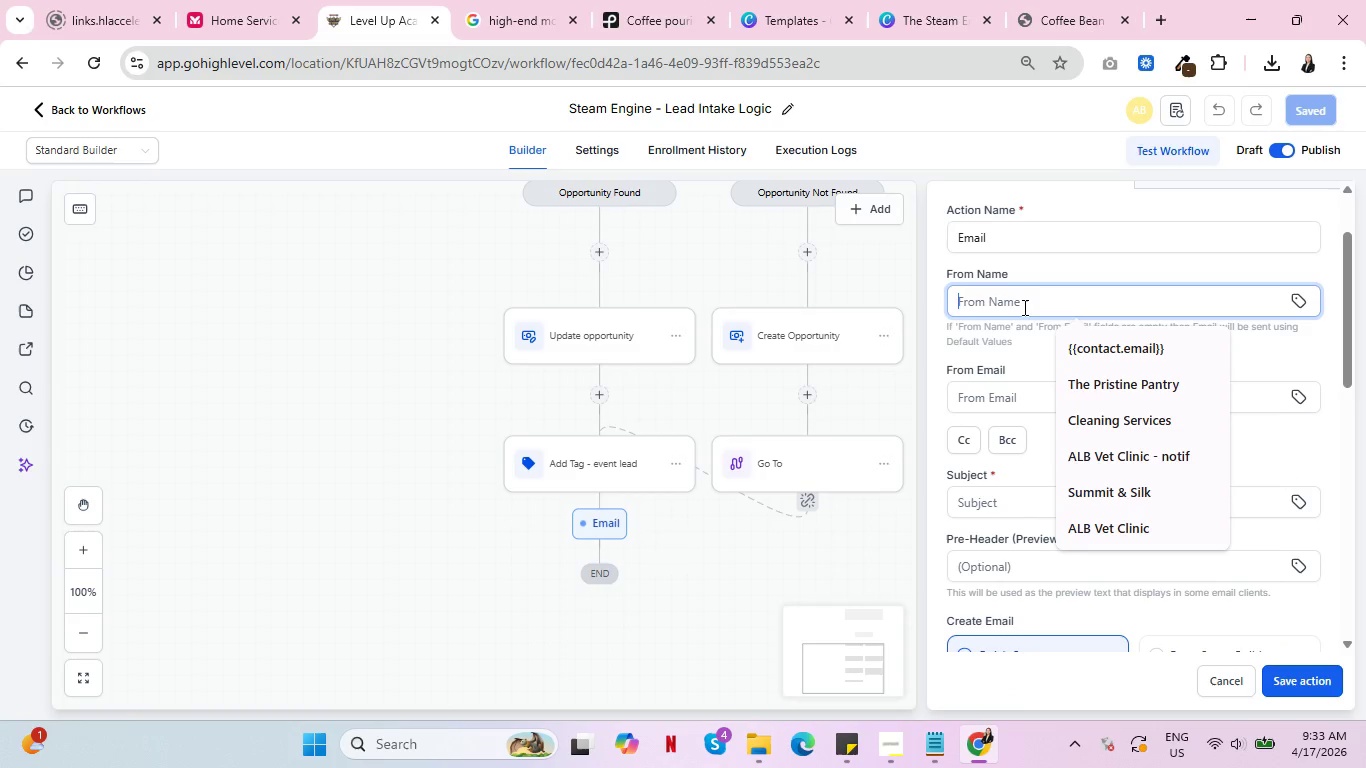 
type(The Stem)
key(Backspace)
type(am Engine)
 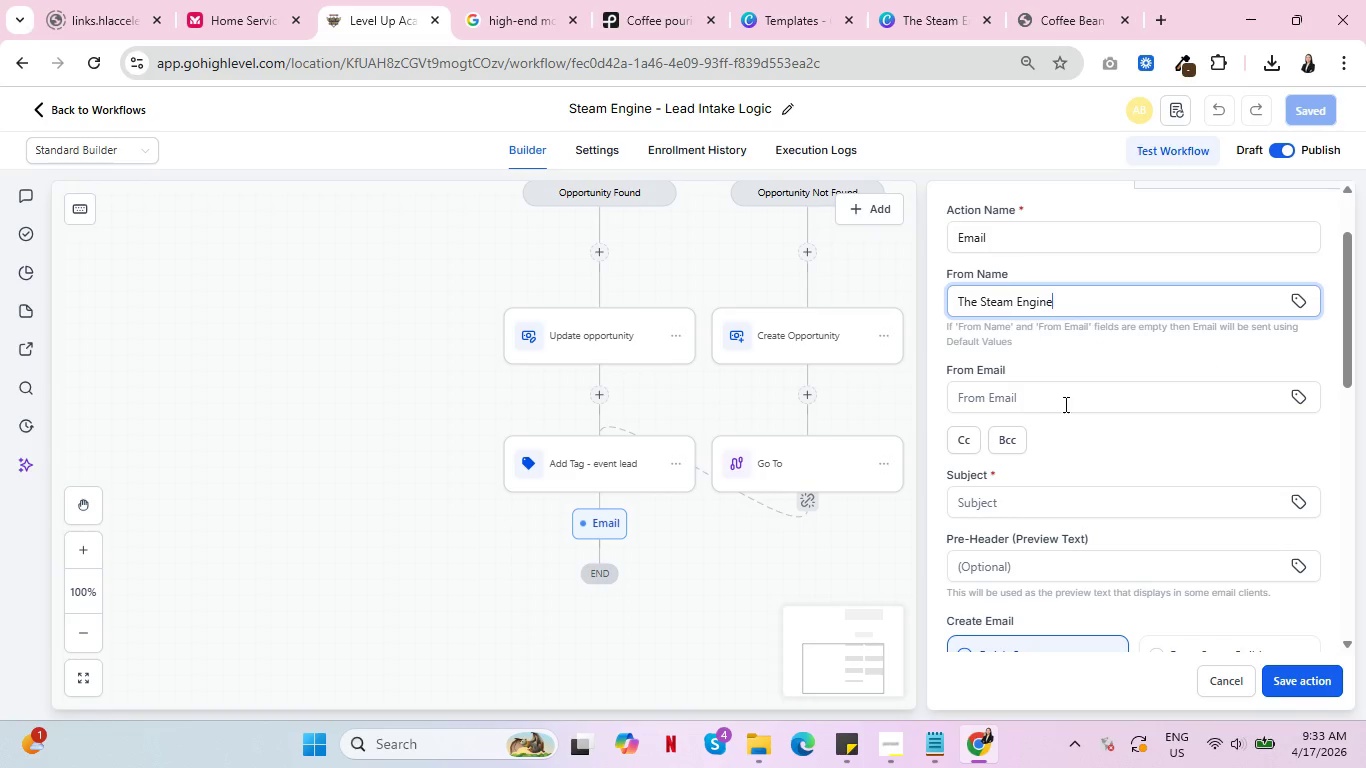 
left_click([1065, 404])
 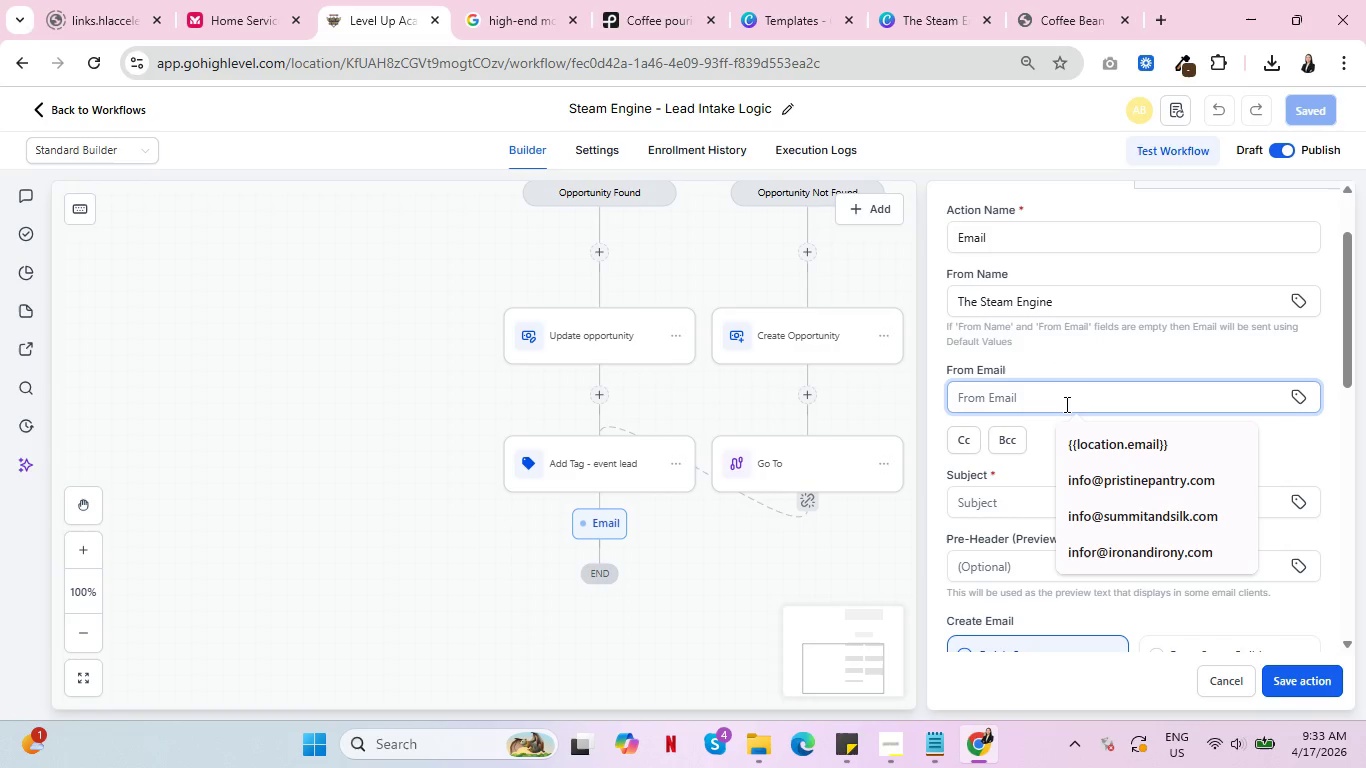 
type(ig)
key(Backspace)
type(ngo)
key(Backspace)
key(Backspace)
type(fo@steam)
 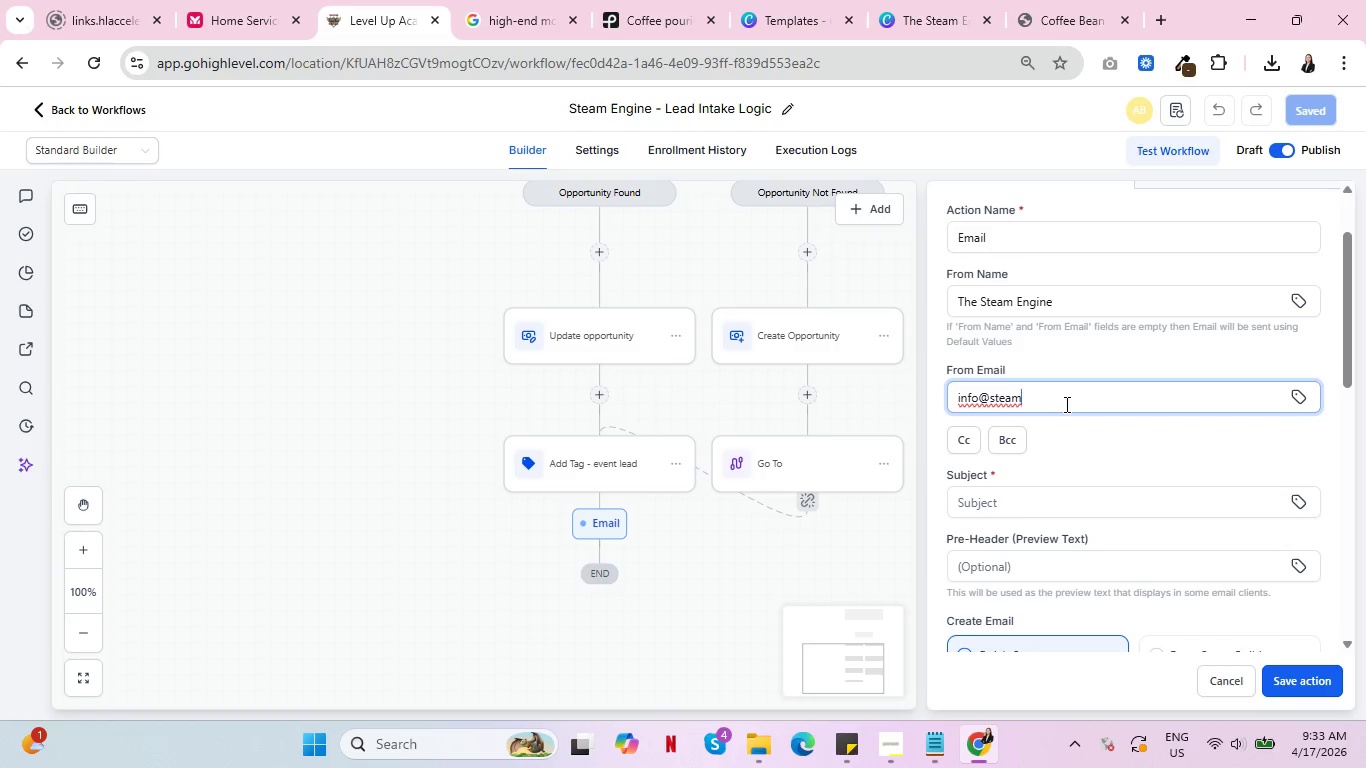 
type(engine)
 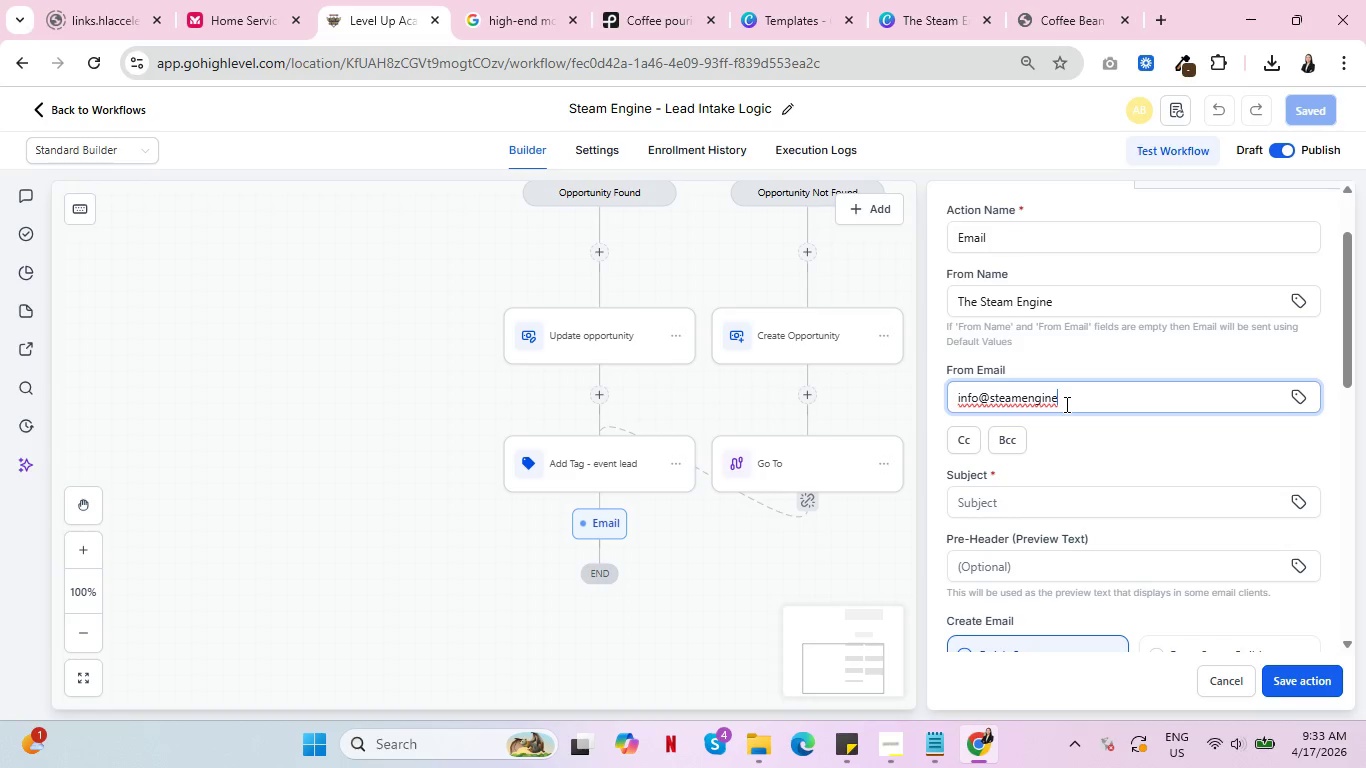 
key(Backspace)
key(Backspace)
key(Backspace)
key(Backspace)
key(Backspace)
key(Backspace)
type(-engine.com)
 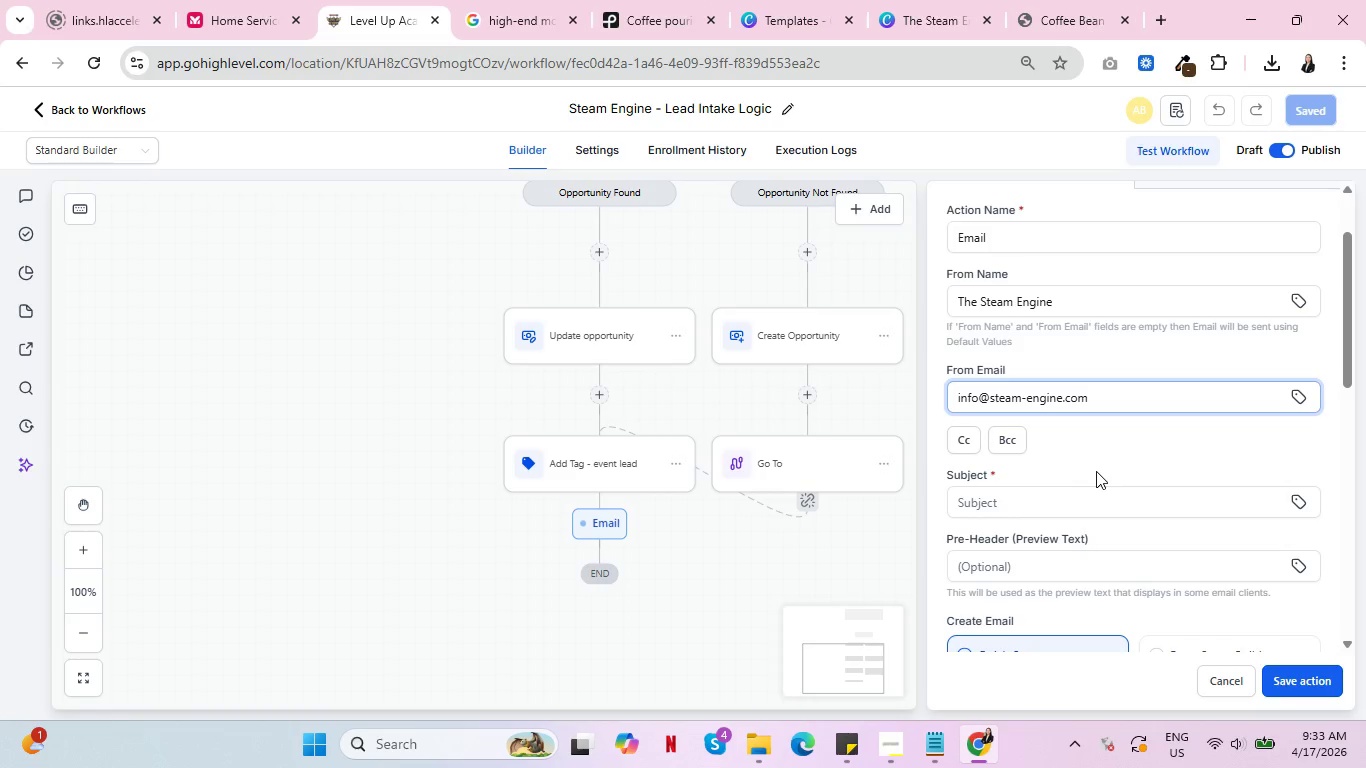 
scroll: coordinate [1094, 472], scroll_direction: down, amount: 2.0
 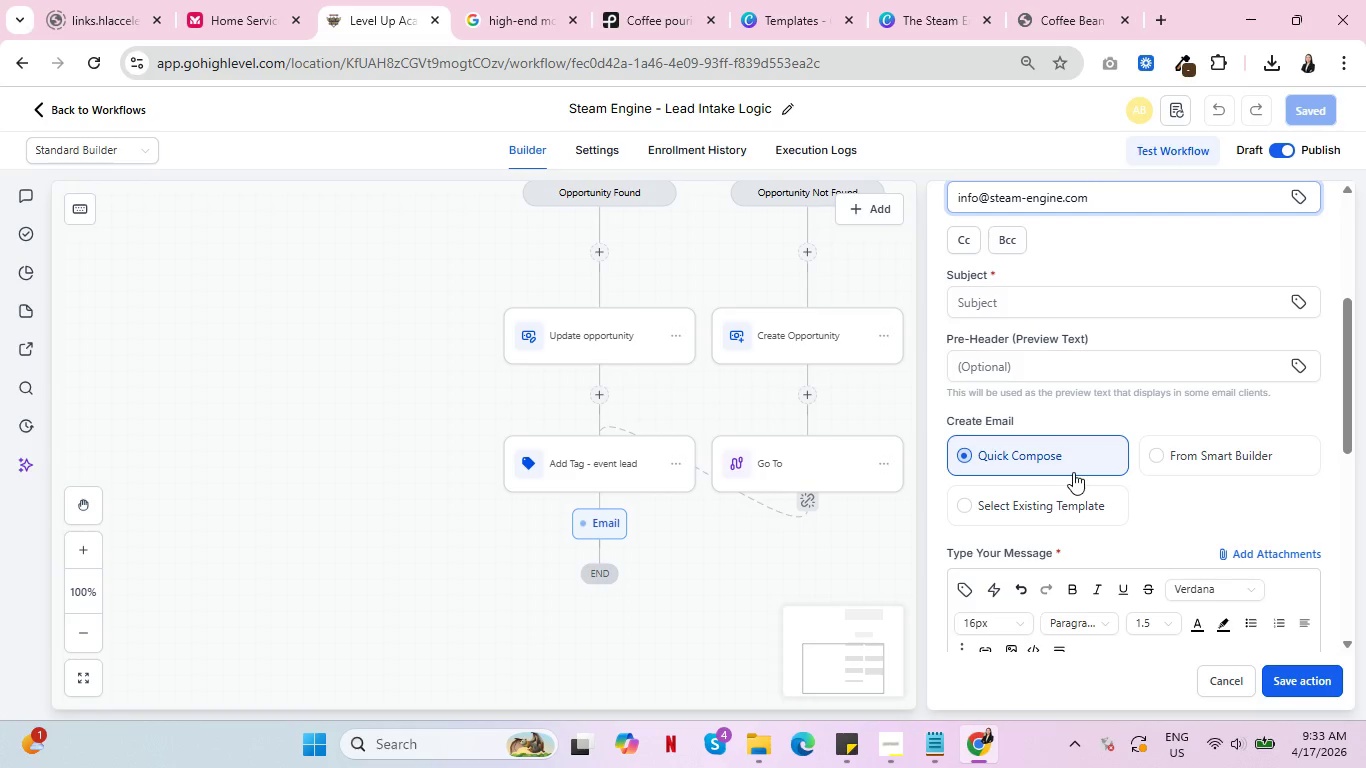 
wait(15.85)
 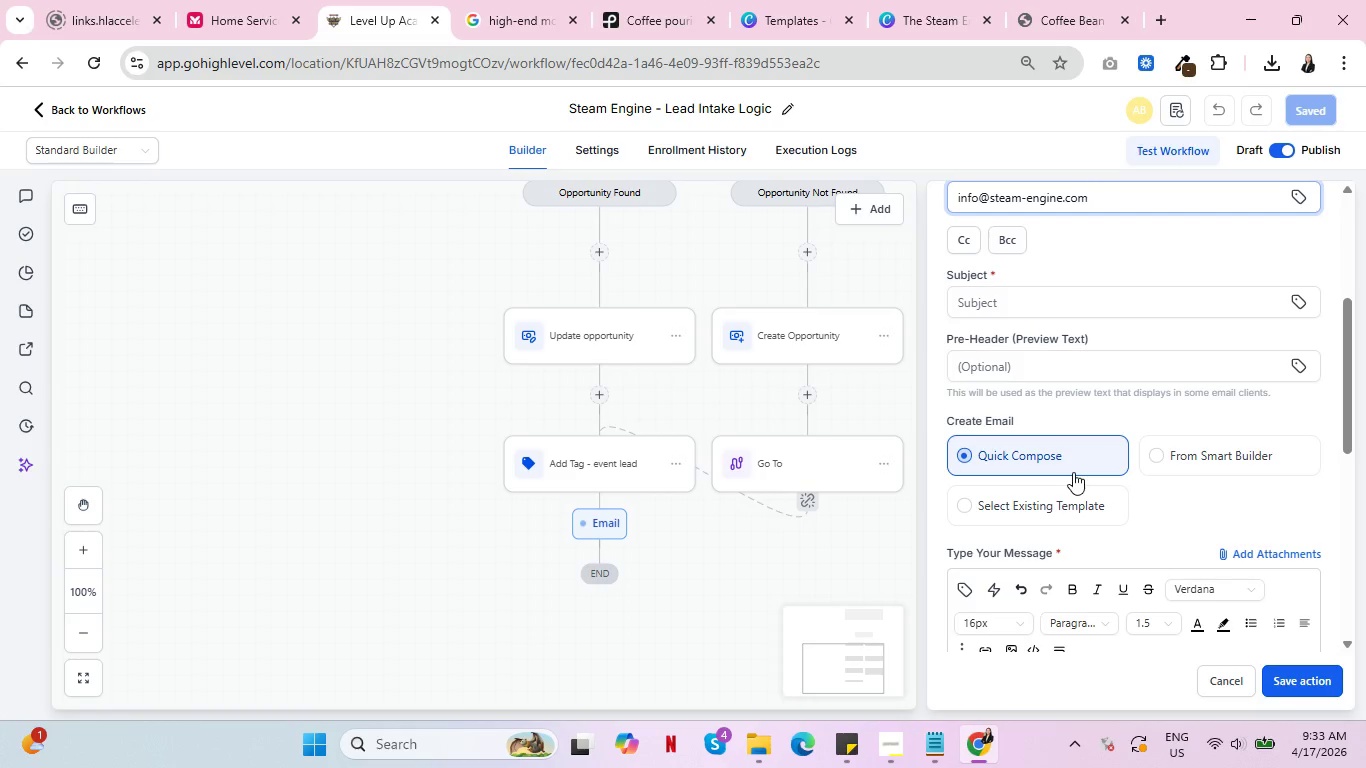 
scroll: coordinate [1073, 472], scroll_direction: down, amount: 3.0
 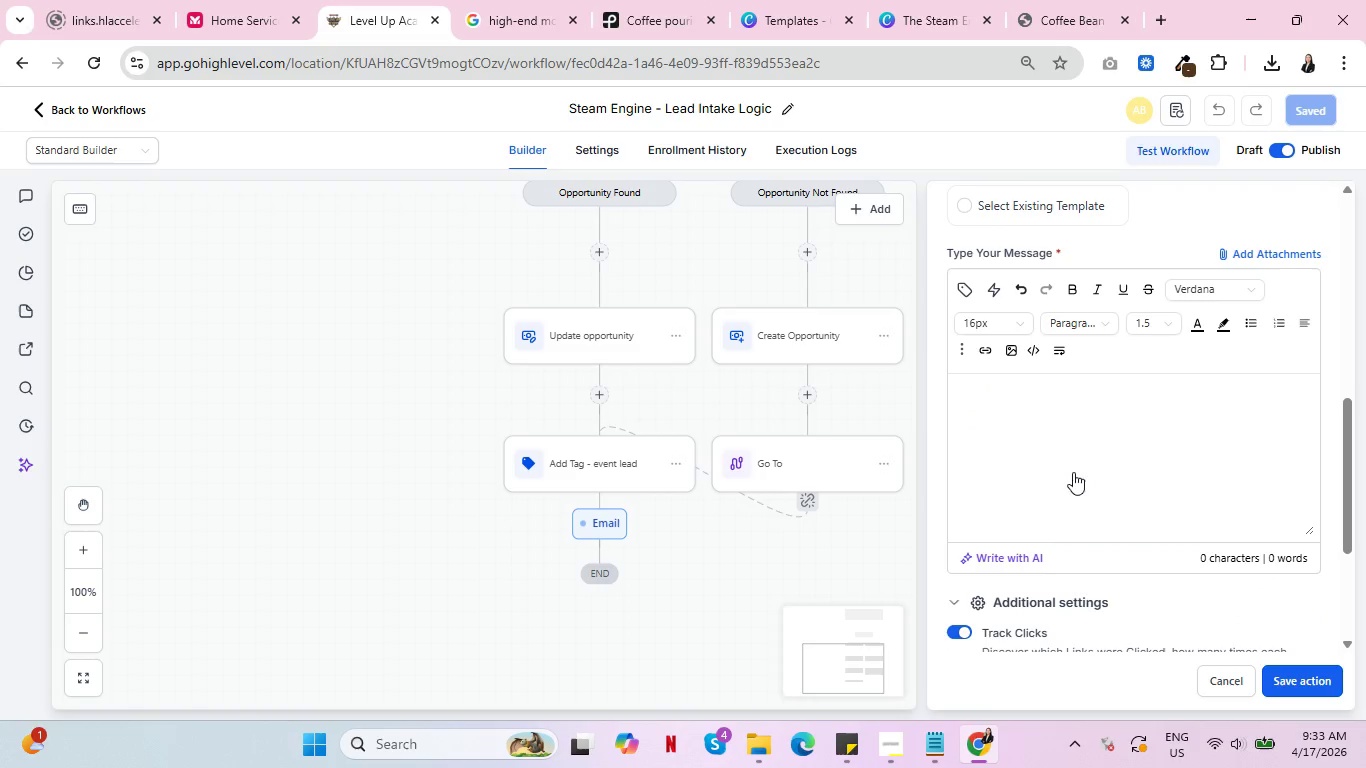 
scroll: coordinate [1074, 471], scroll_direction: up, amount: 2.0
 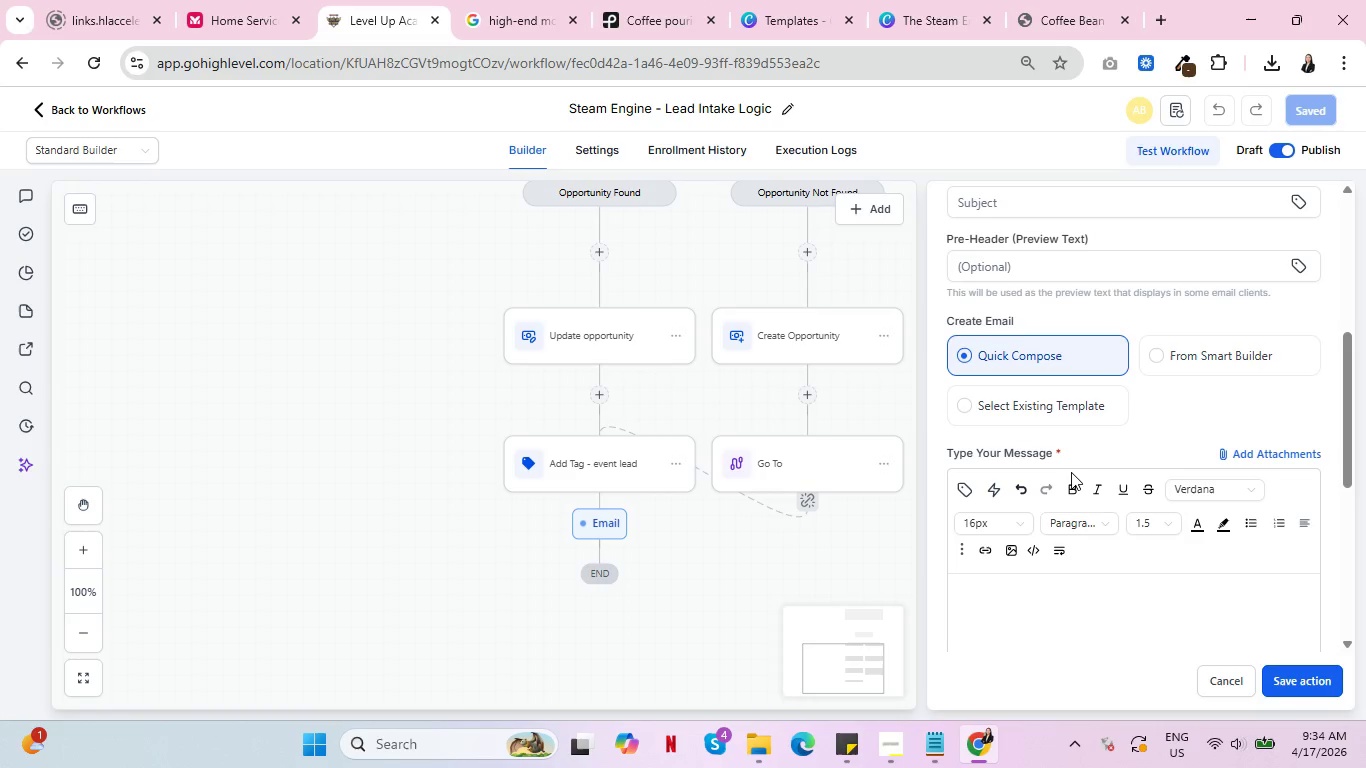 
wait(56.85)
 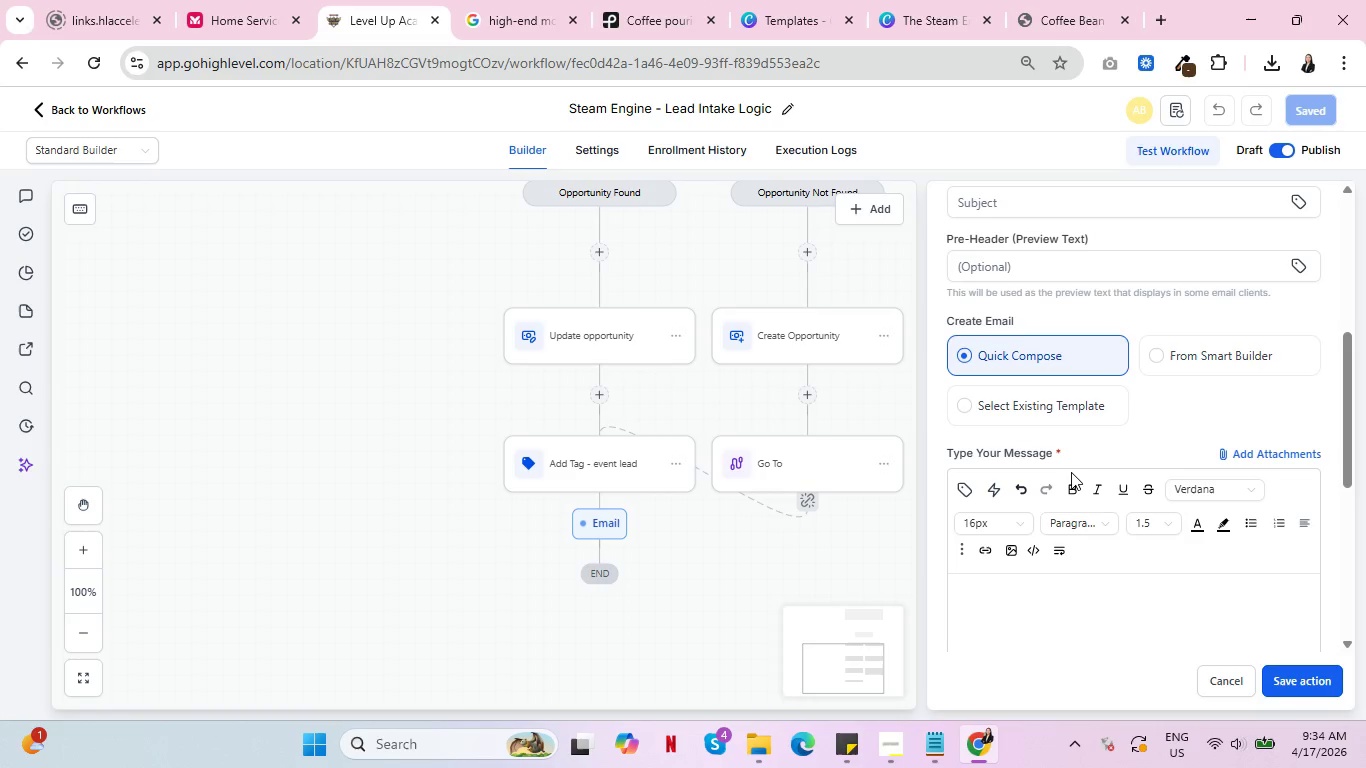 
left_click([1039, 615])
 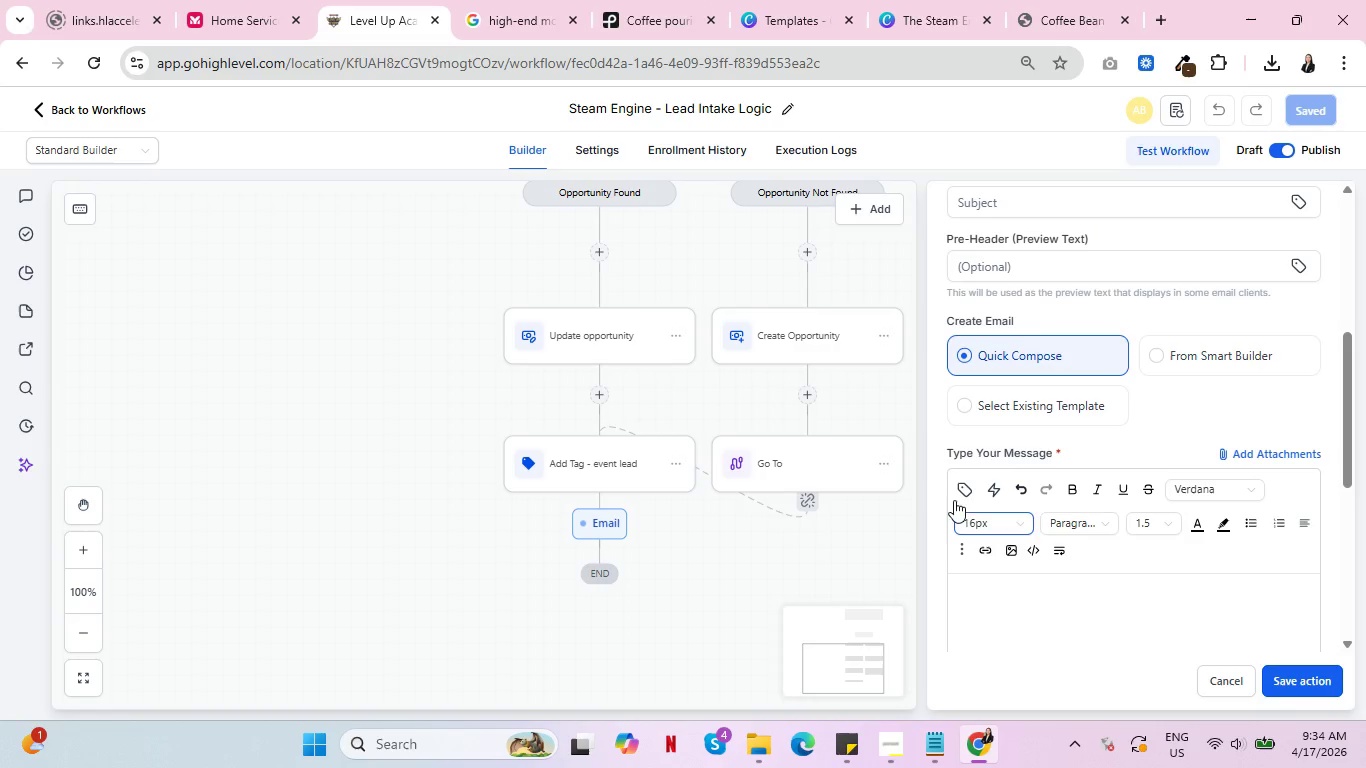 
left_click([962, 487])
 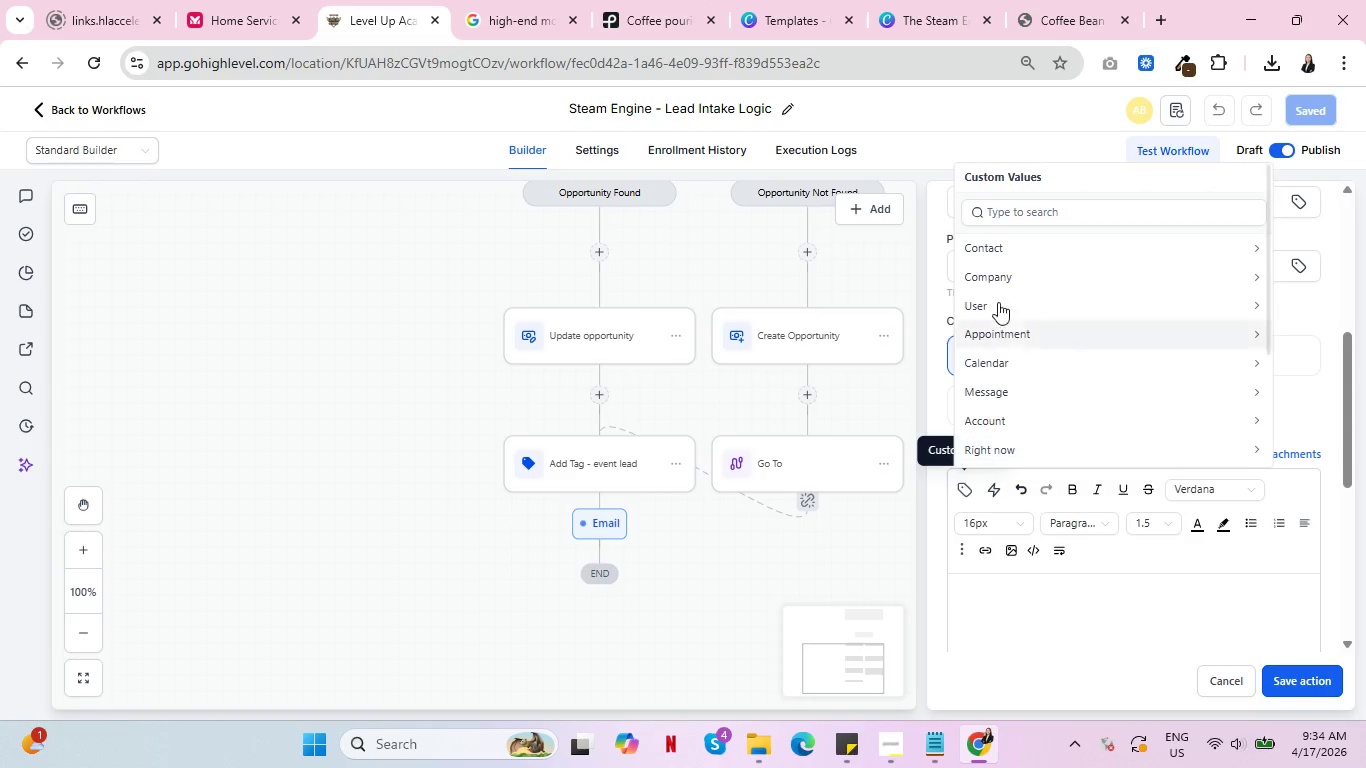 
left_click([1017, 236])
 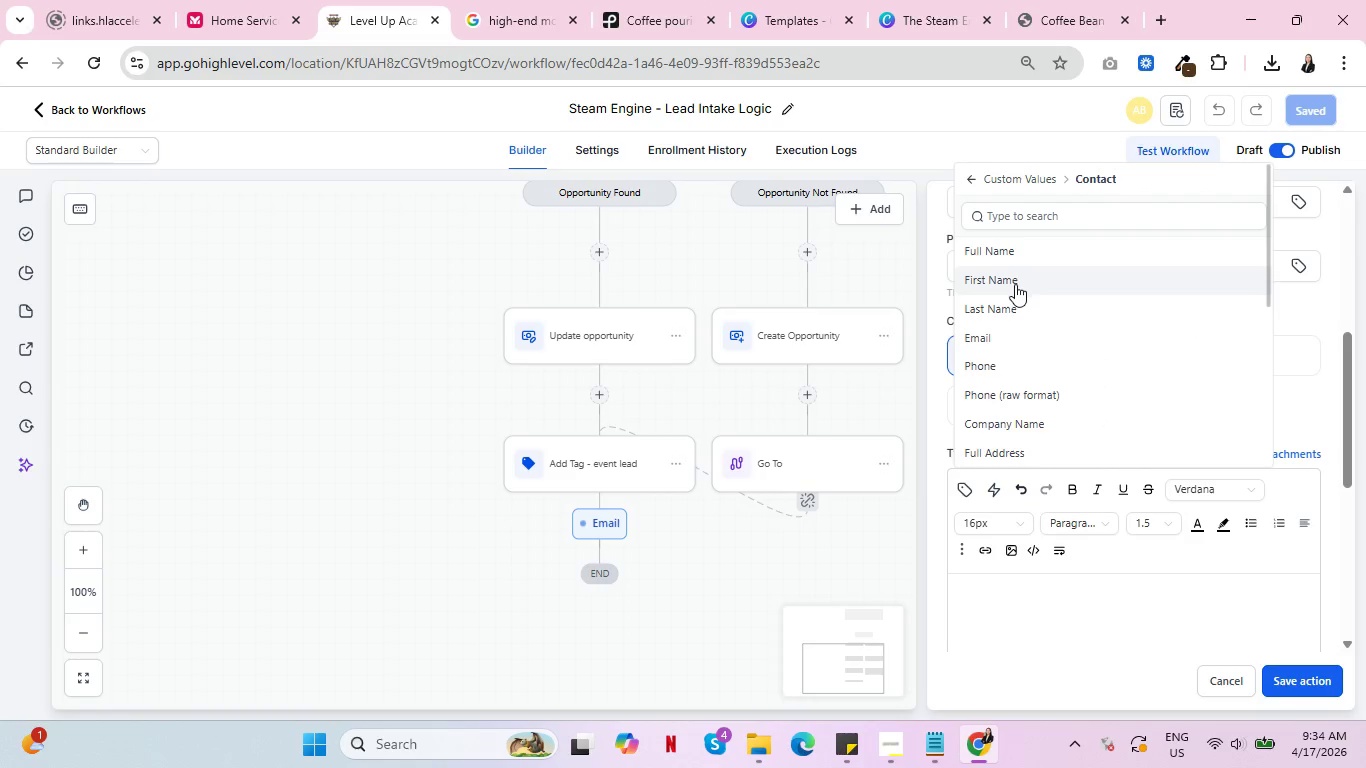 
left_click([1018, 280])
 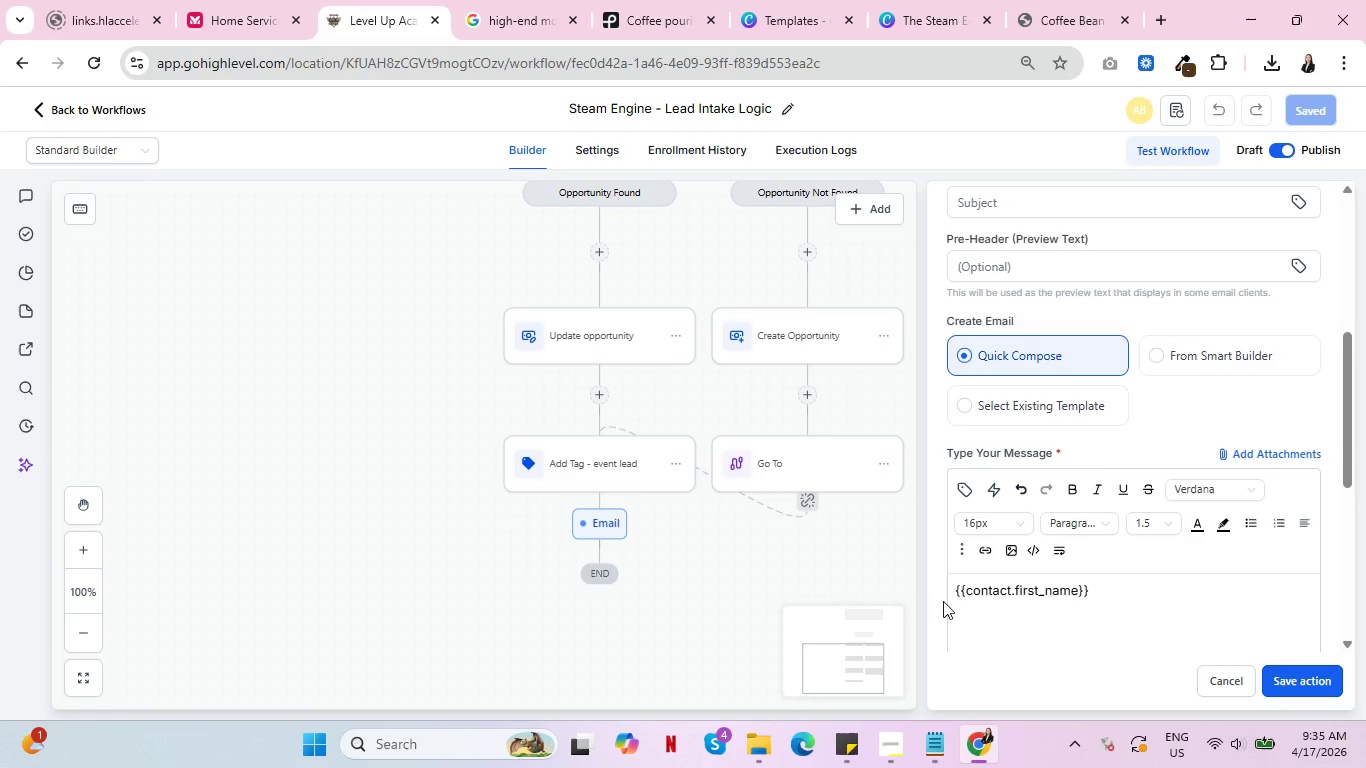 
left_click([957, 591])
 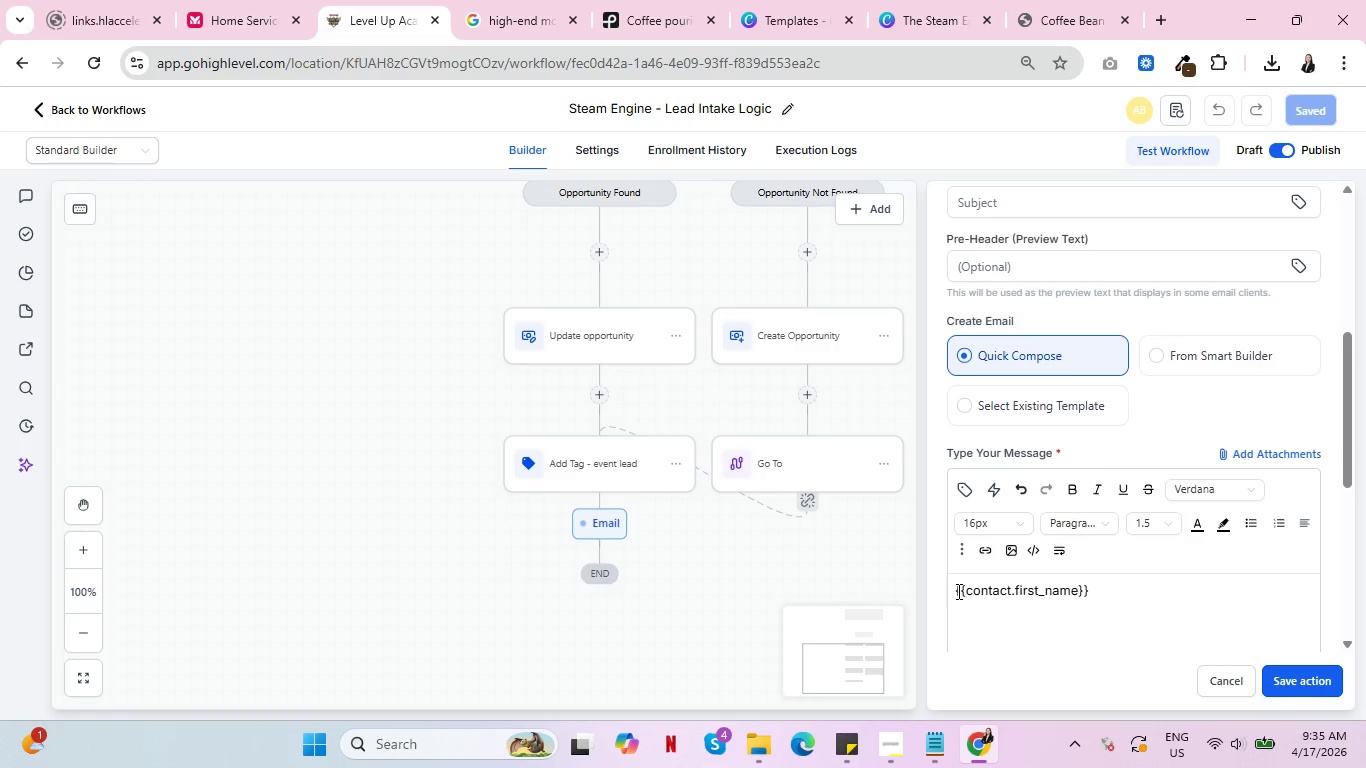 
type(Hi  )
key(Backspace)
 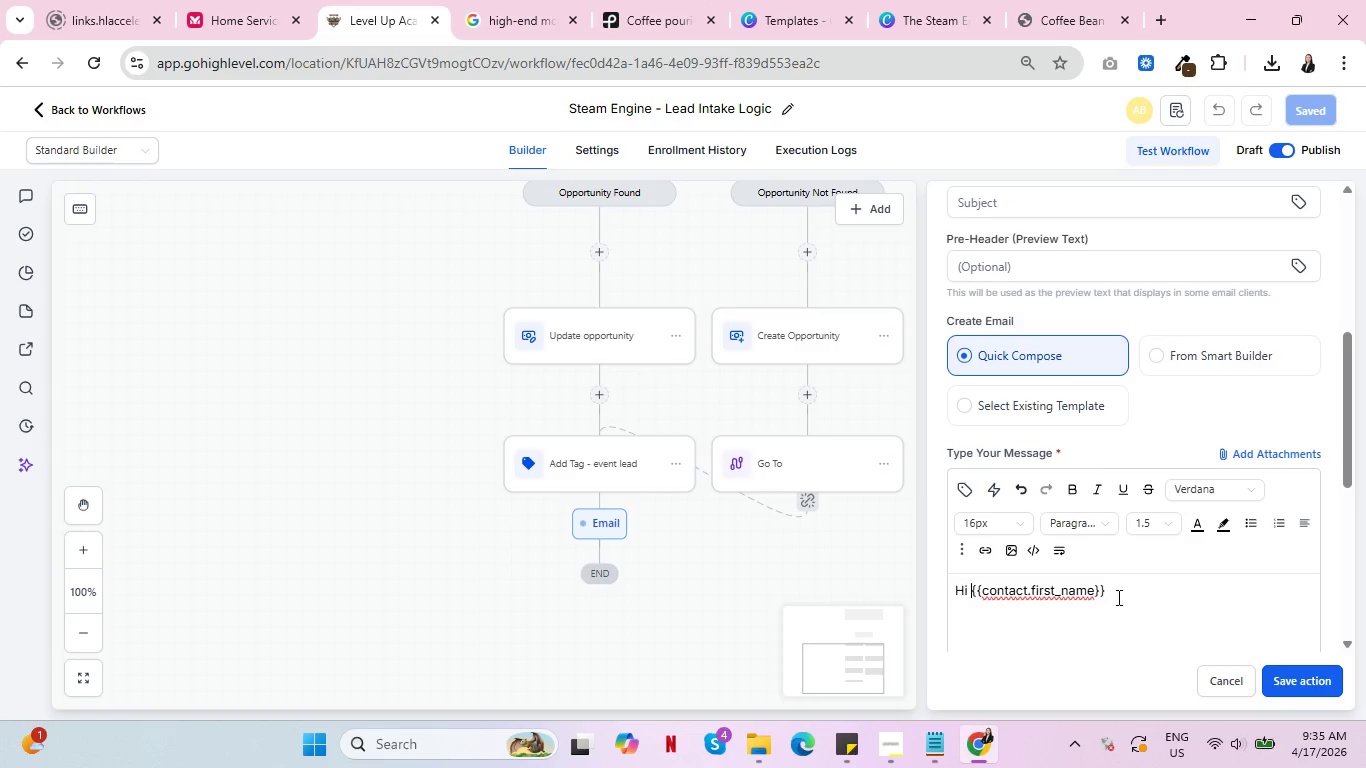 
left_click([1139, 595])
 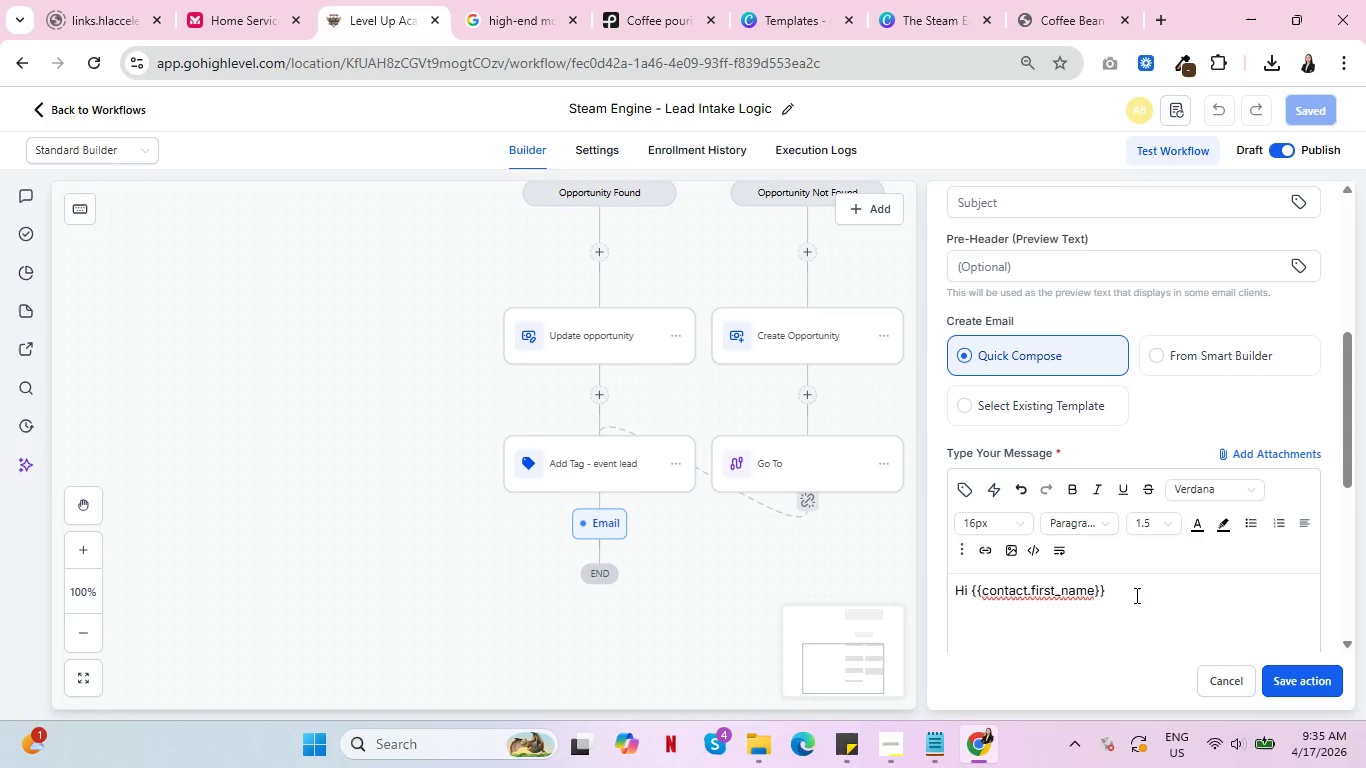 
key(Comma)
 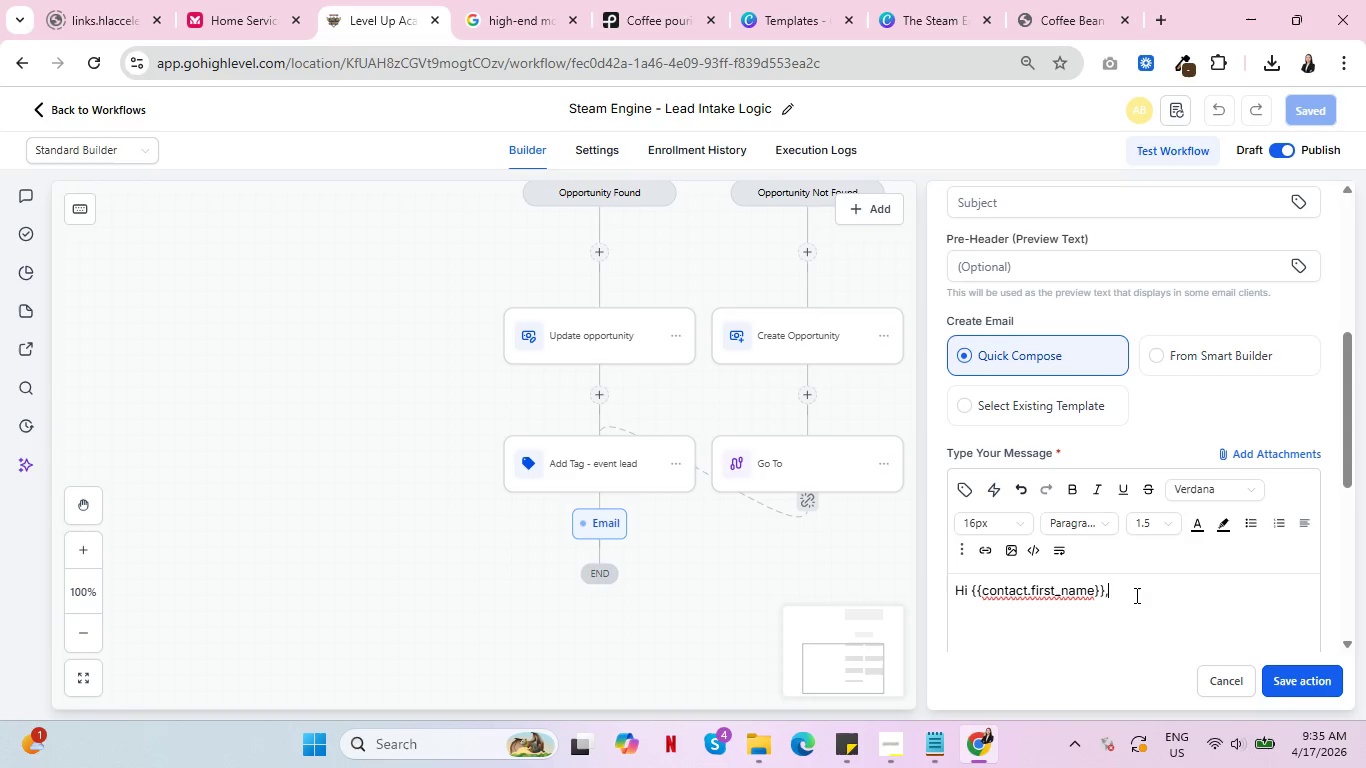 
key(Enter)
 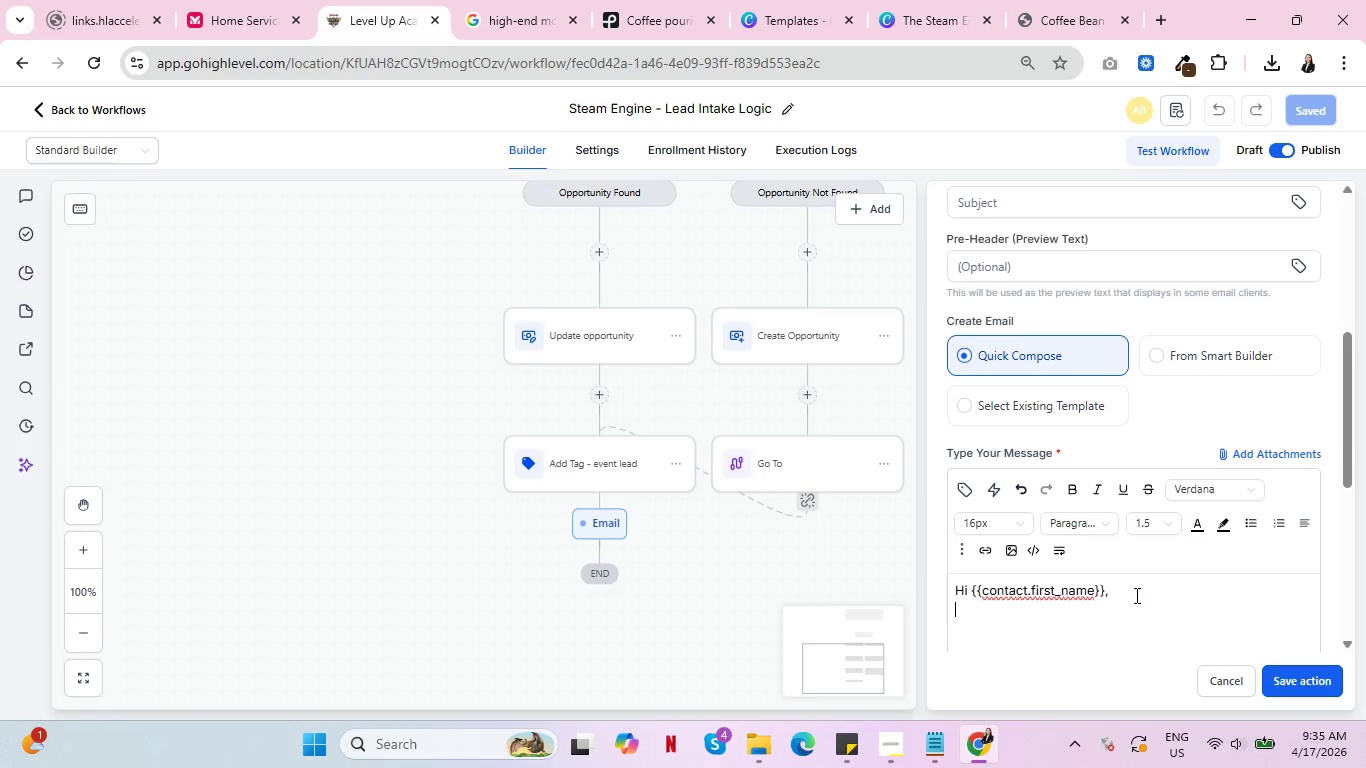 
key(Enter)
 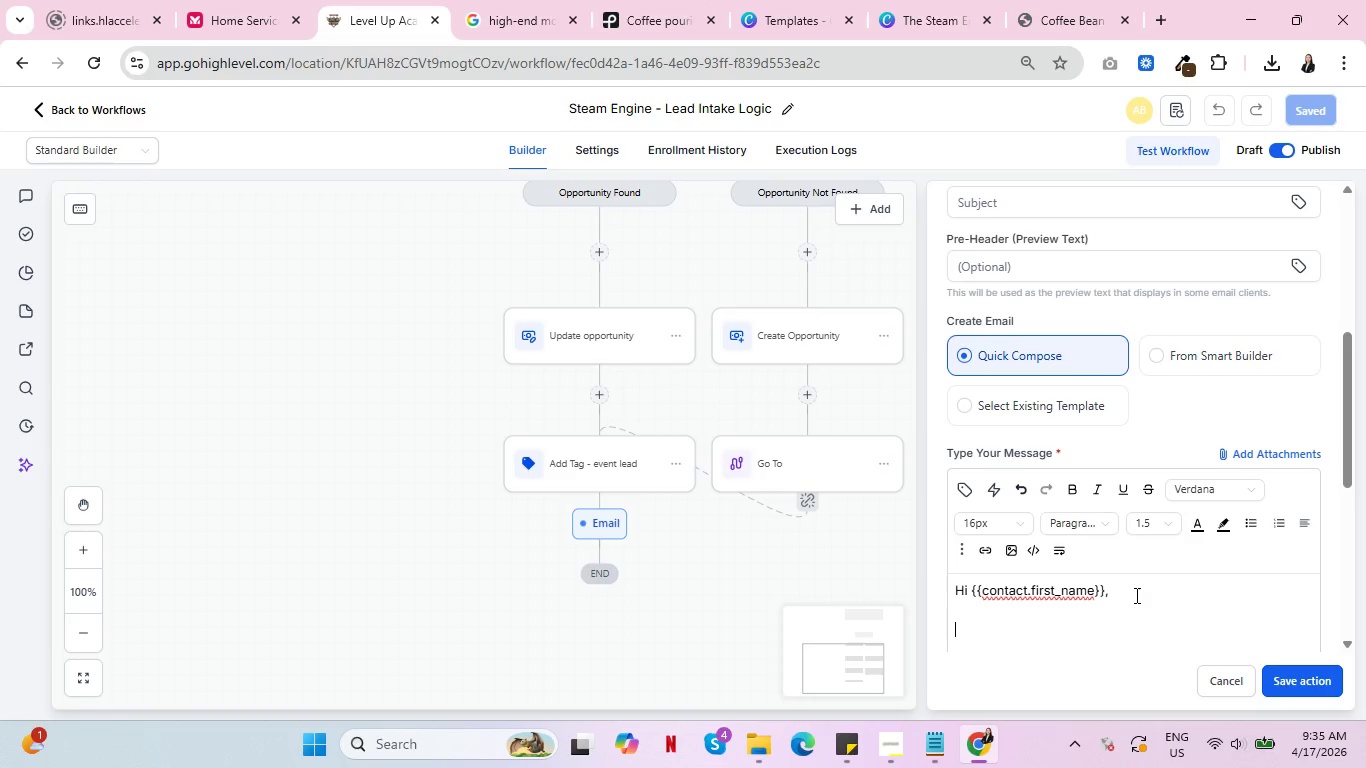 
wait(33.7)
 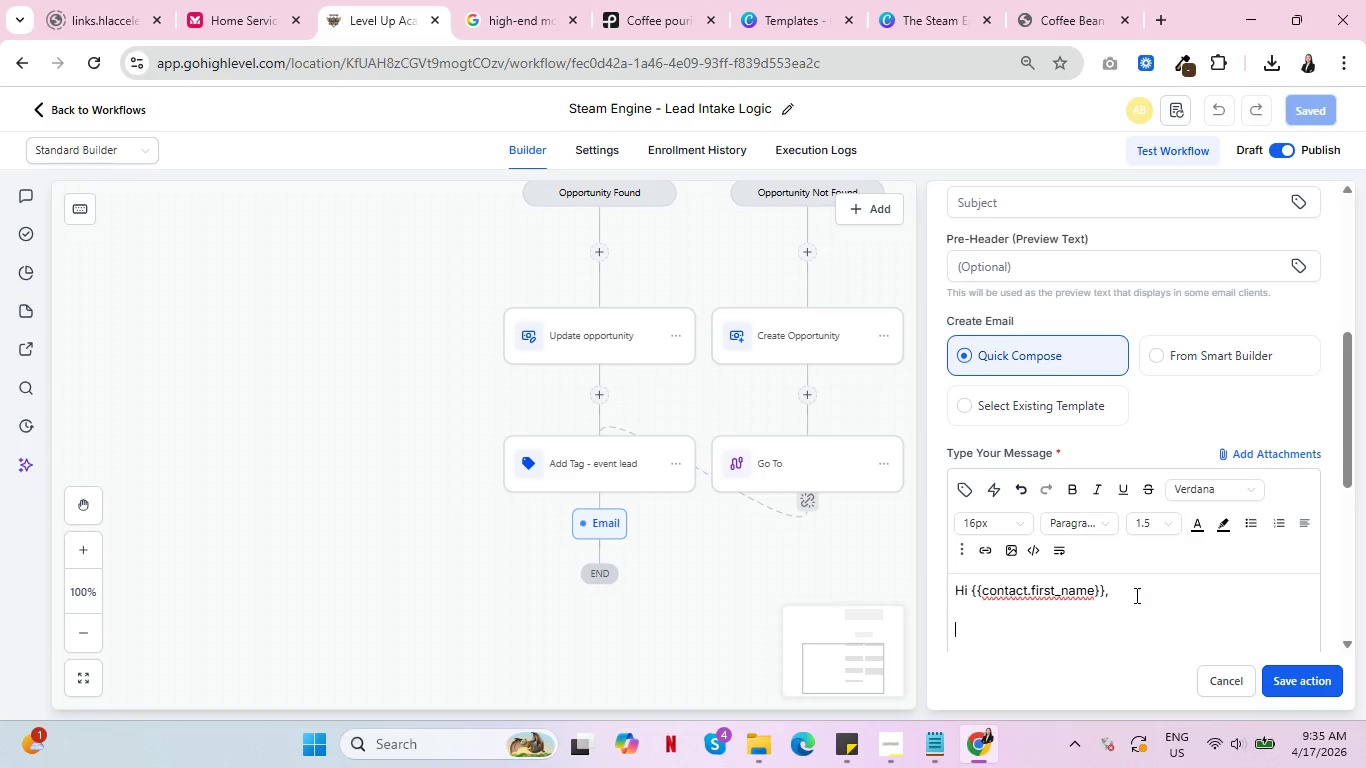 
left_click([888, 743])